 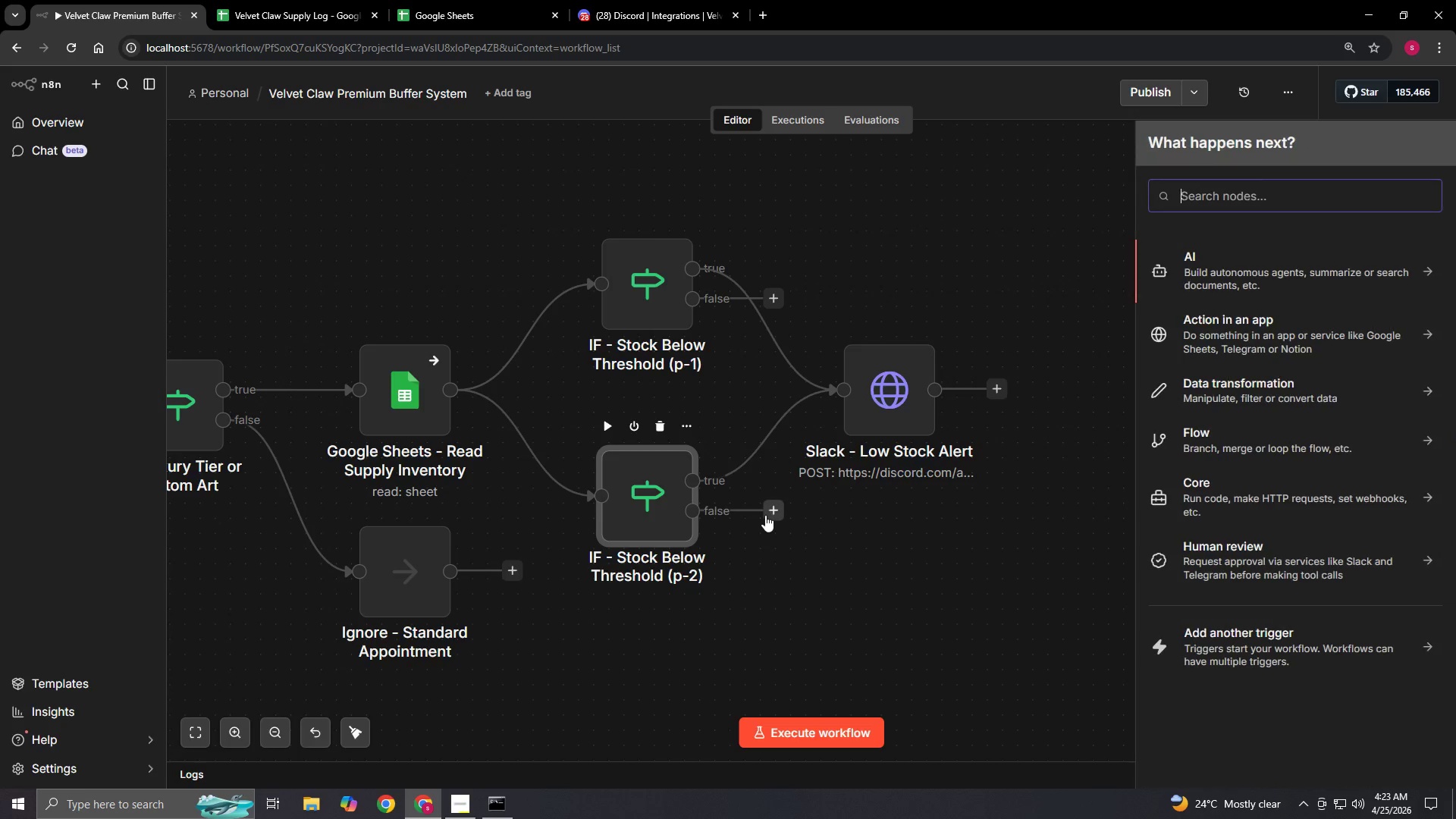 
left_click([829, 570])
 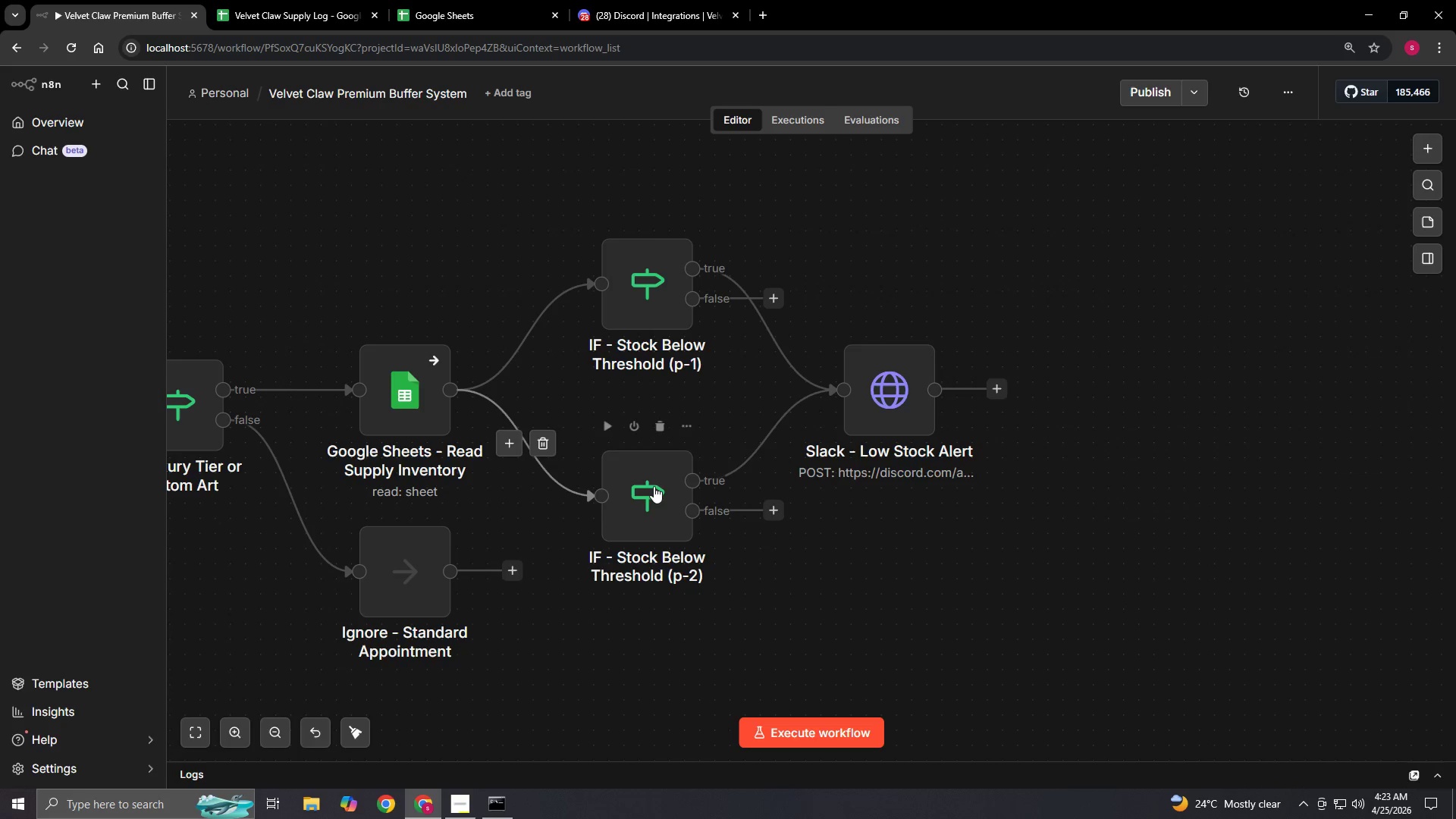 
left_click_drag(start_coordinate=[662, 488], to_coordinate=[659, 560])
 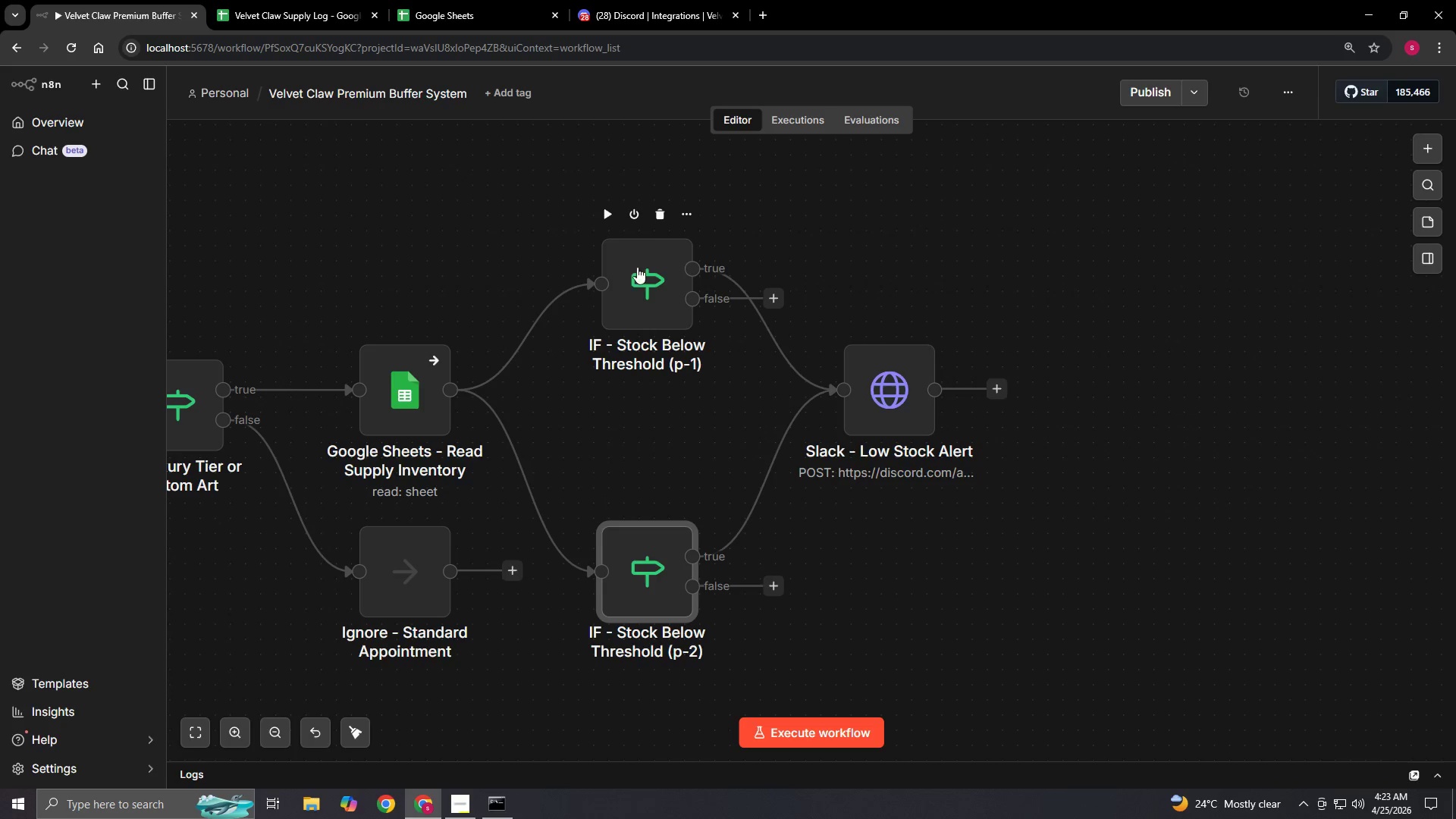 
left_click_drag(start_coordinate=[639, 278], to_coordinate=[639, 174])
 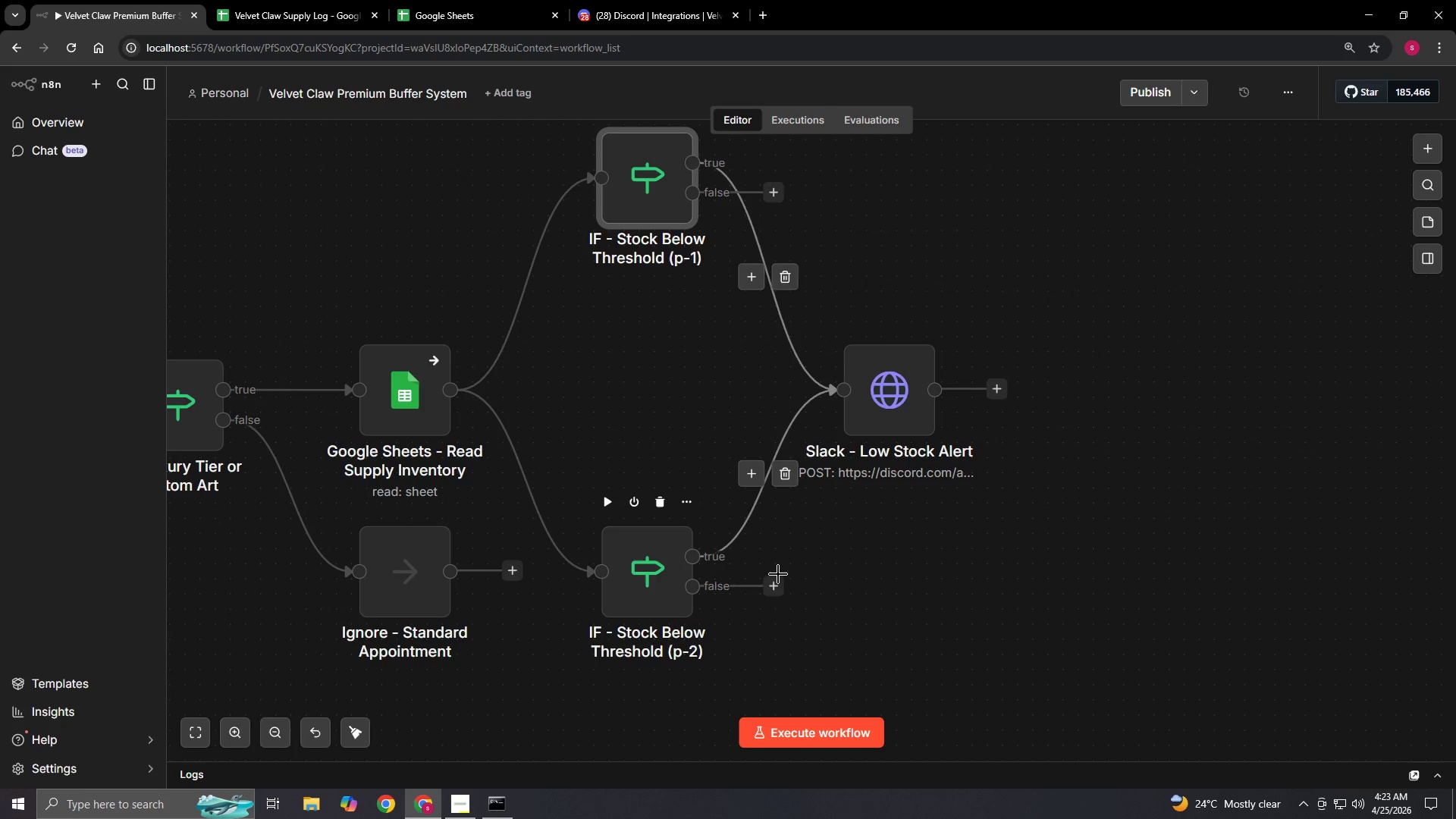 
left_click_drag(start_coordinate=[775, 582], to_coordinate=[831, 588])
 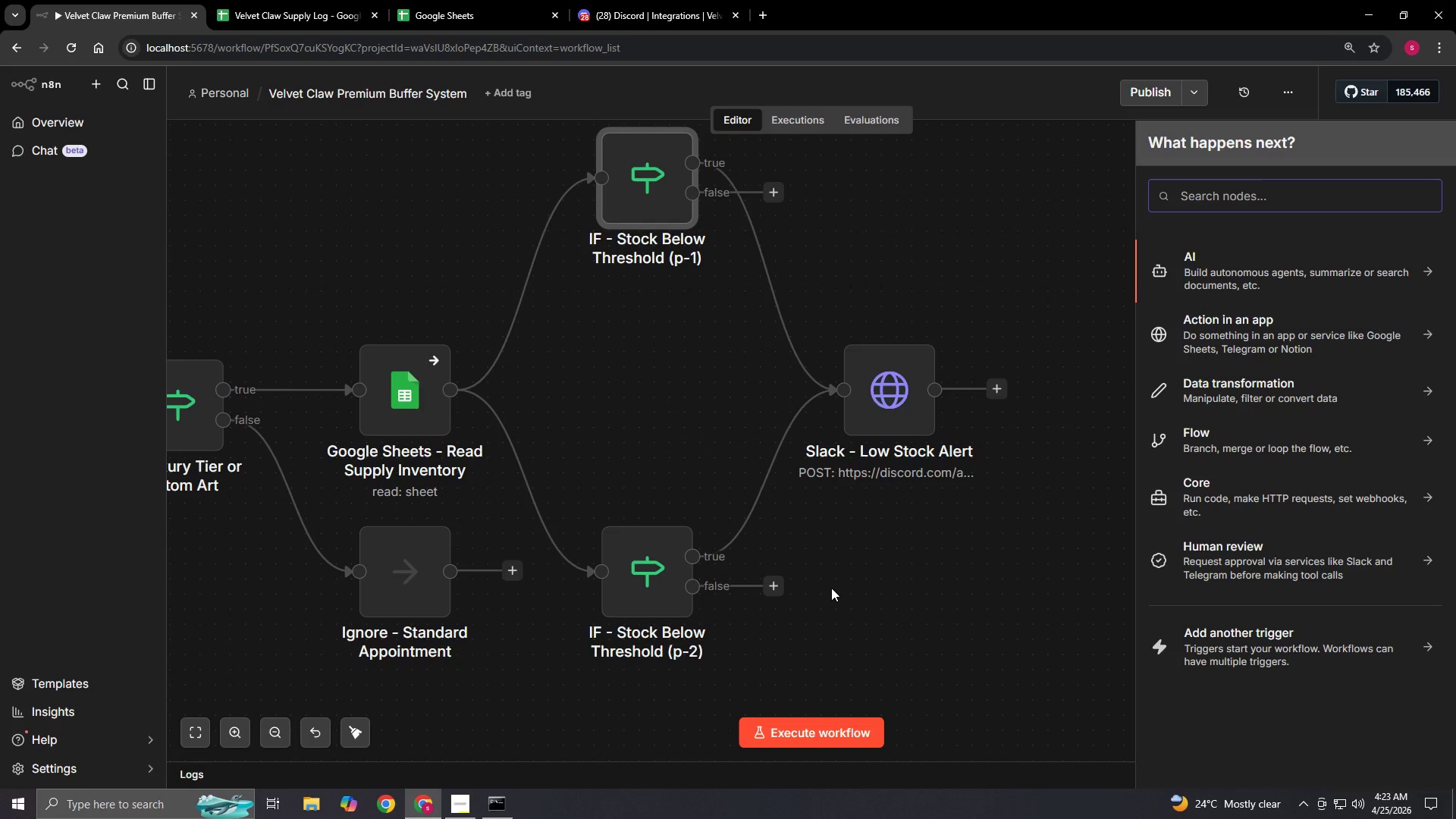 
type(No OPERATION)
 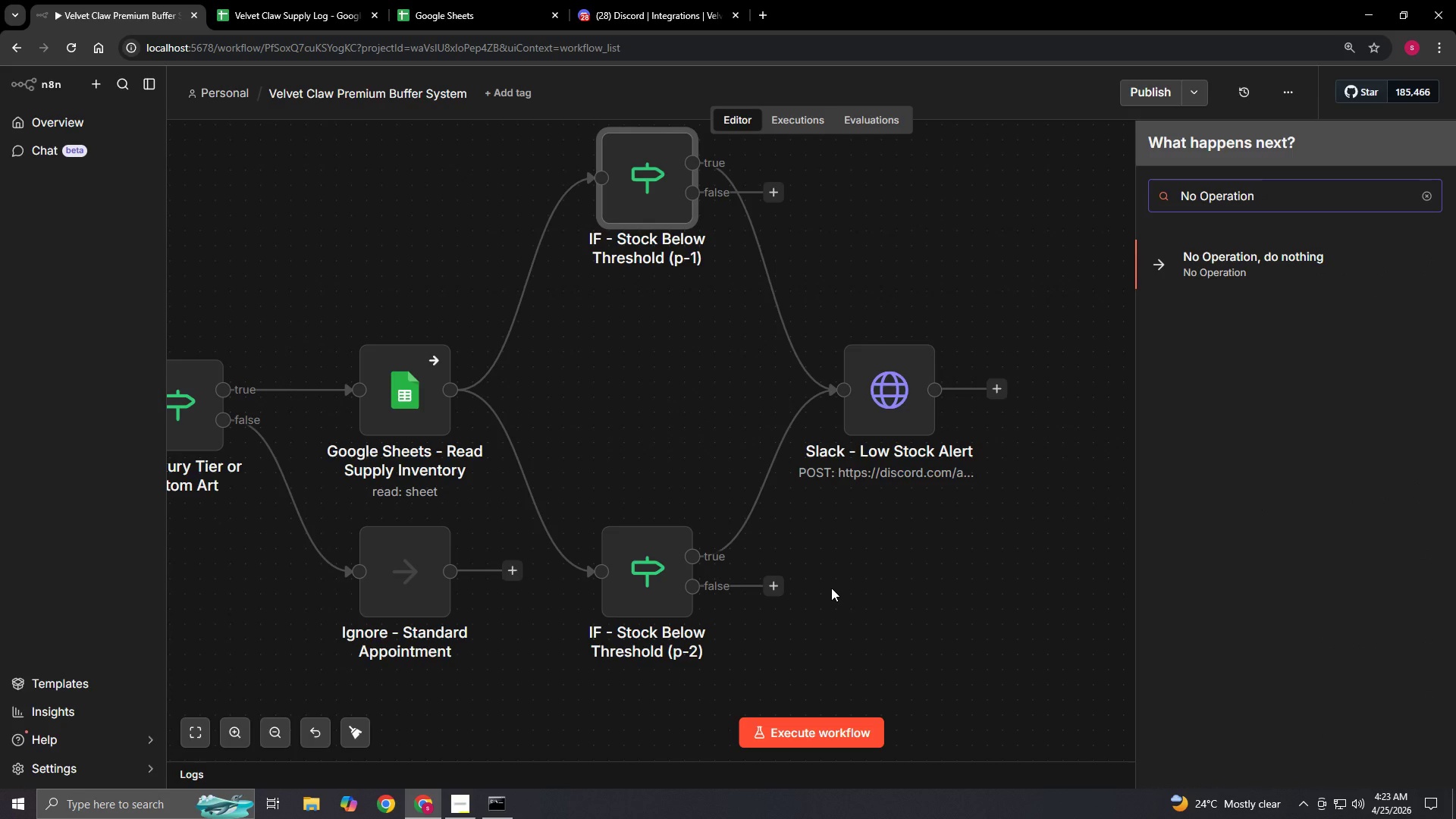 
key(Shift+Enter)
 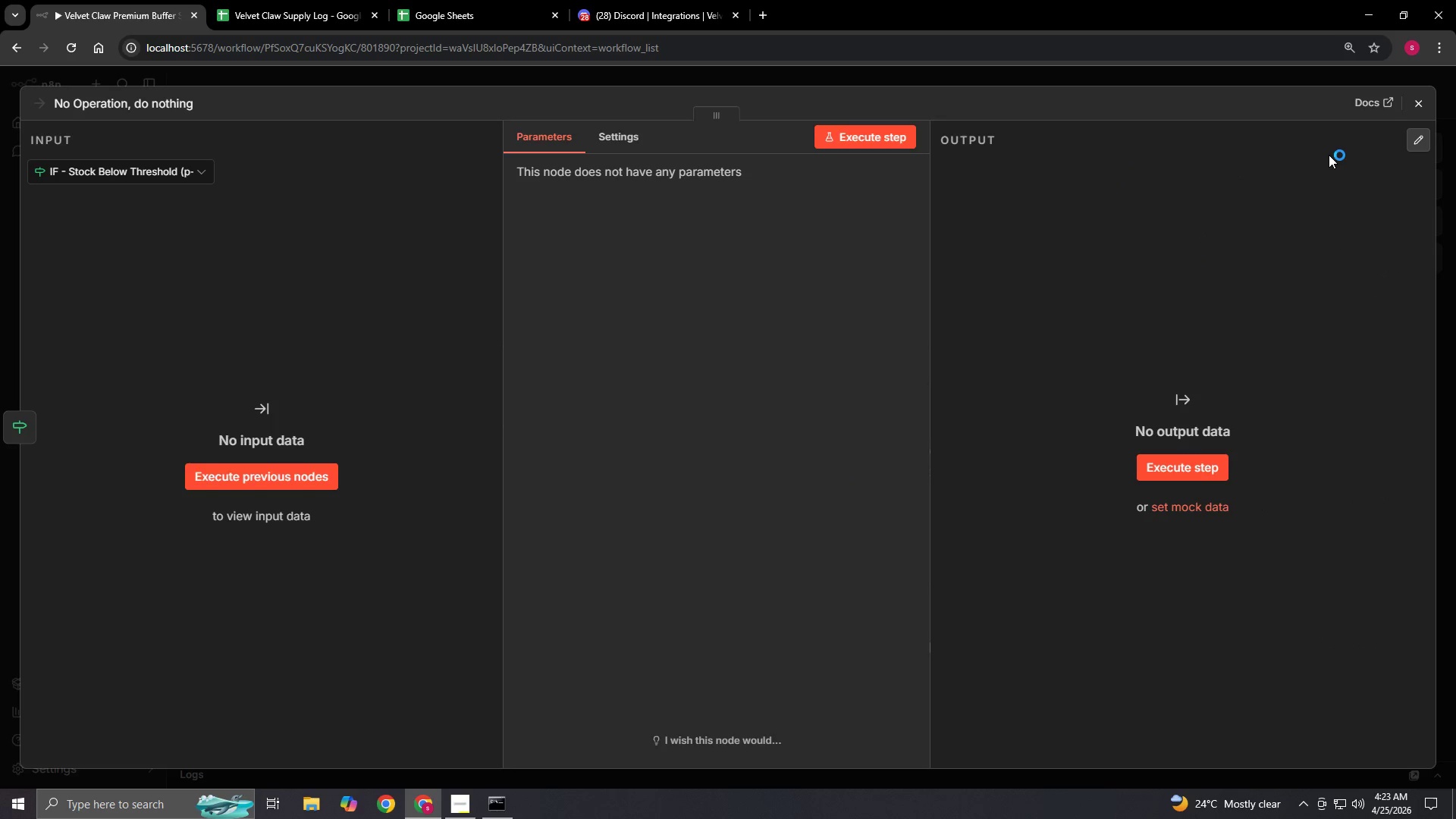 
left_click([1421, 106])
 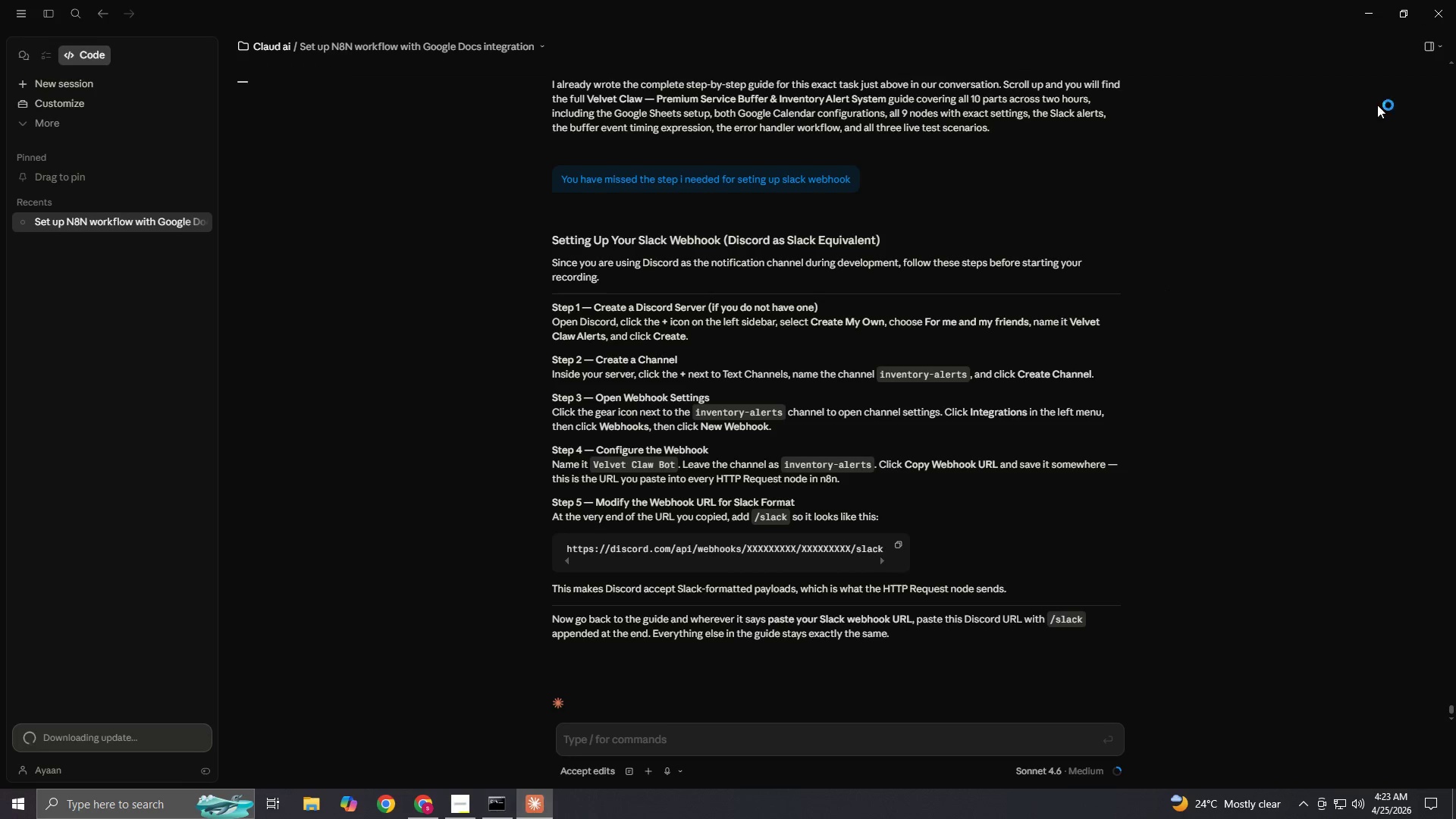 
left_click([1455, 0])
 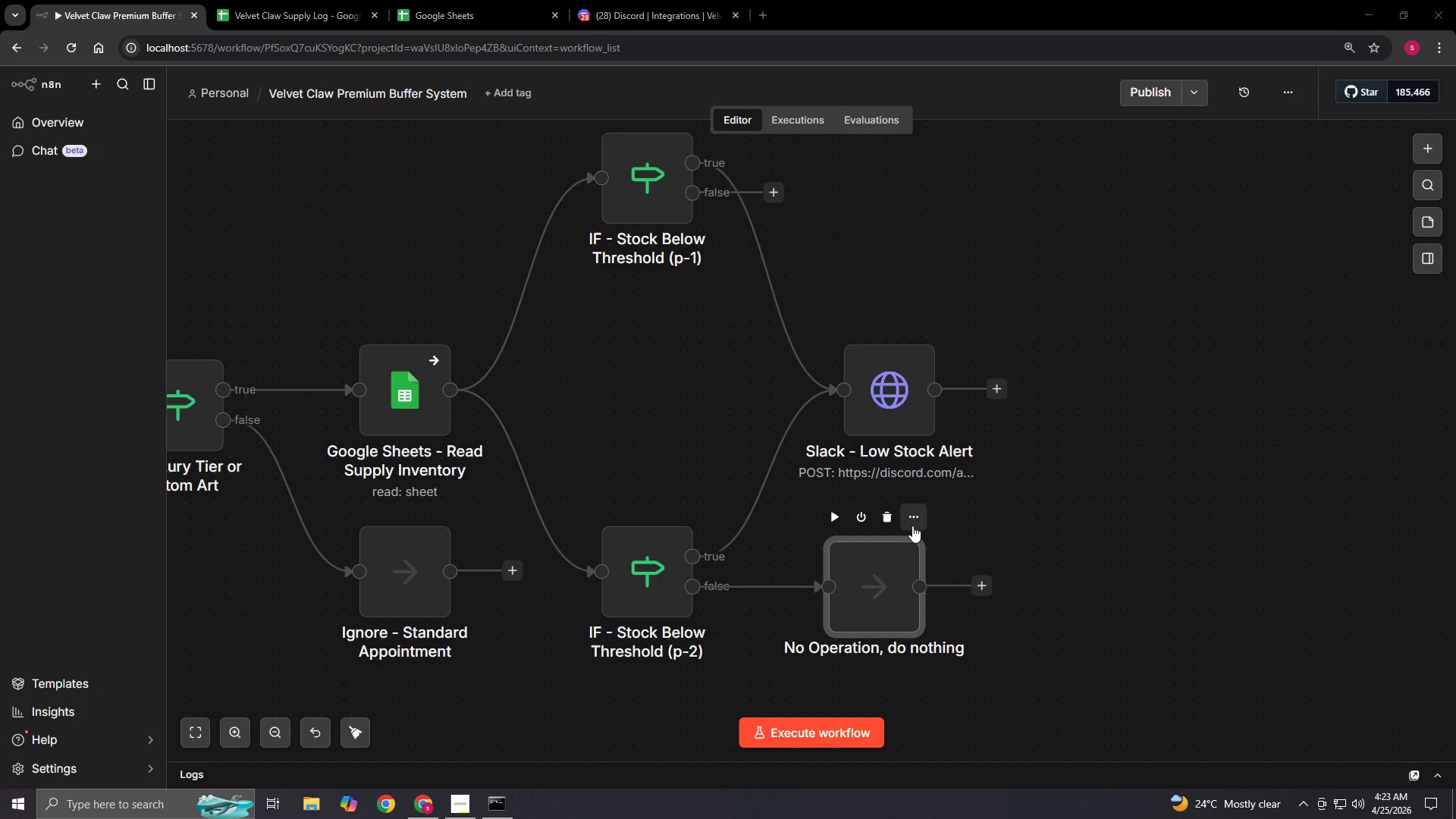 
left_click([912, 526])
 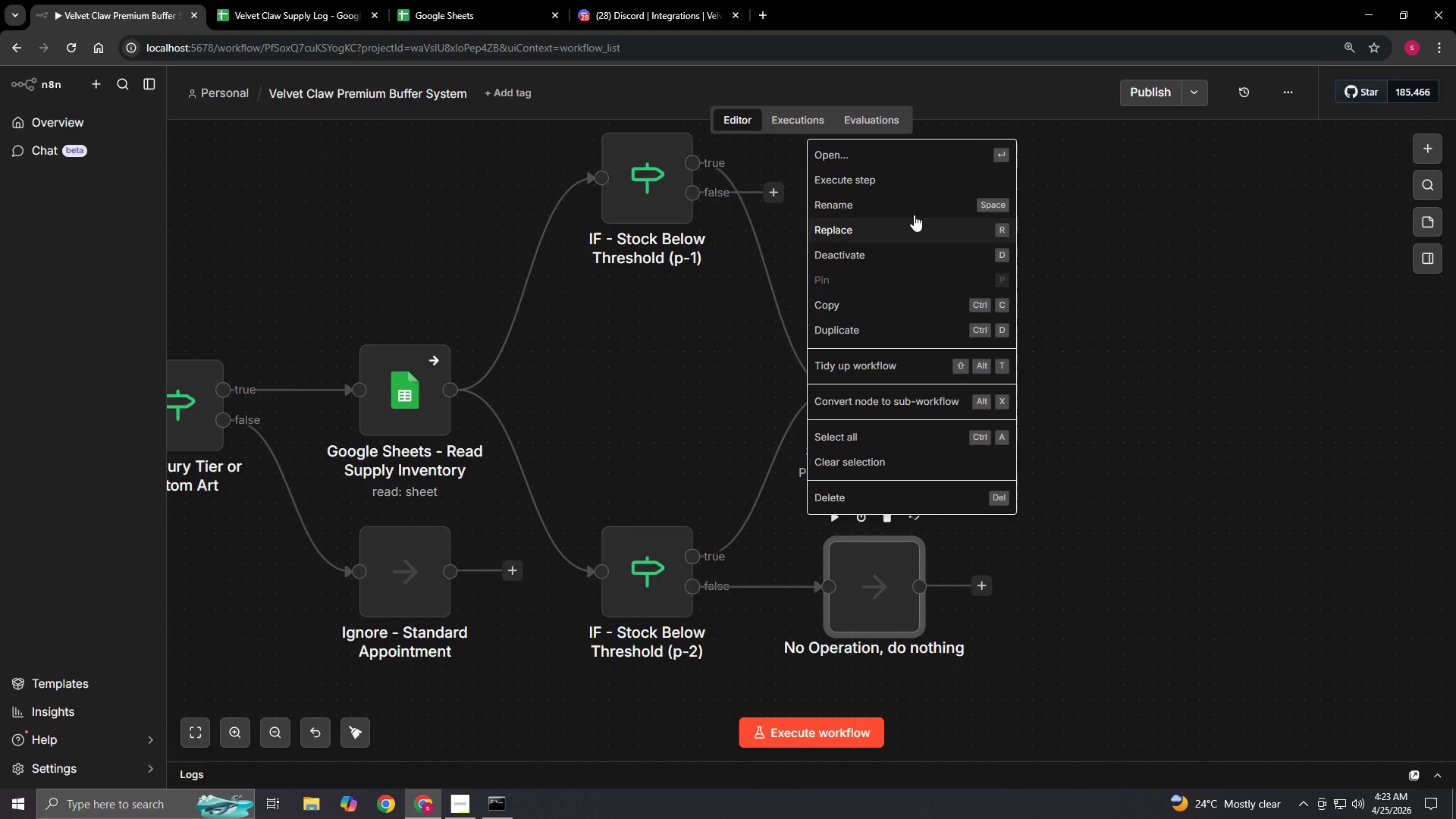 
left_click([914, 212])
 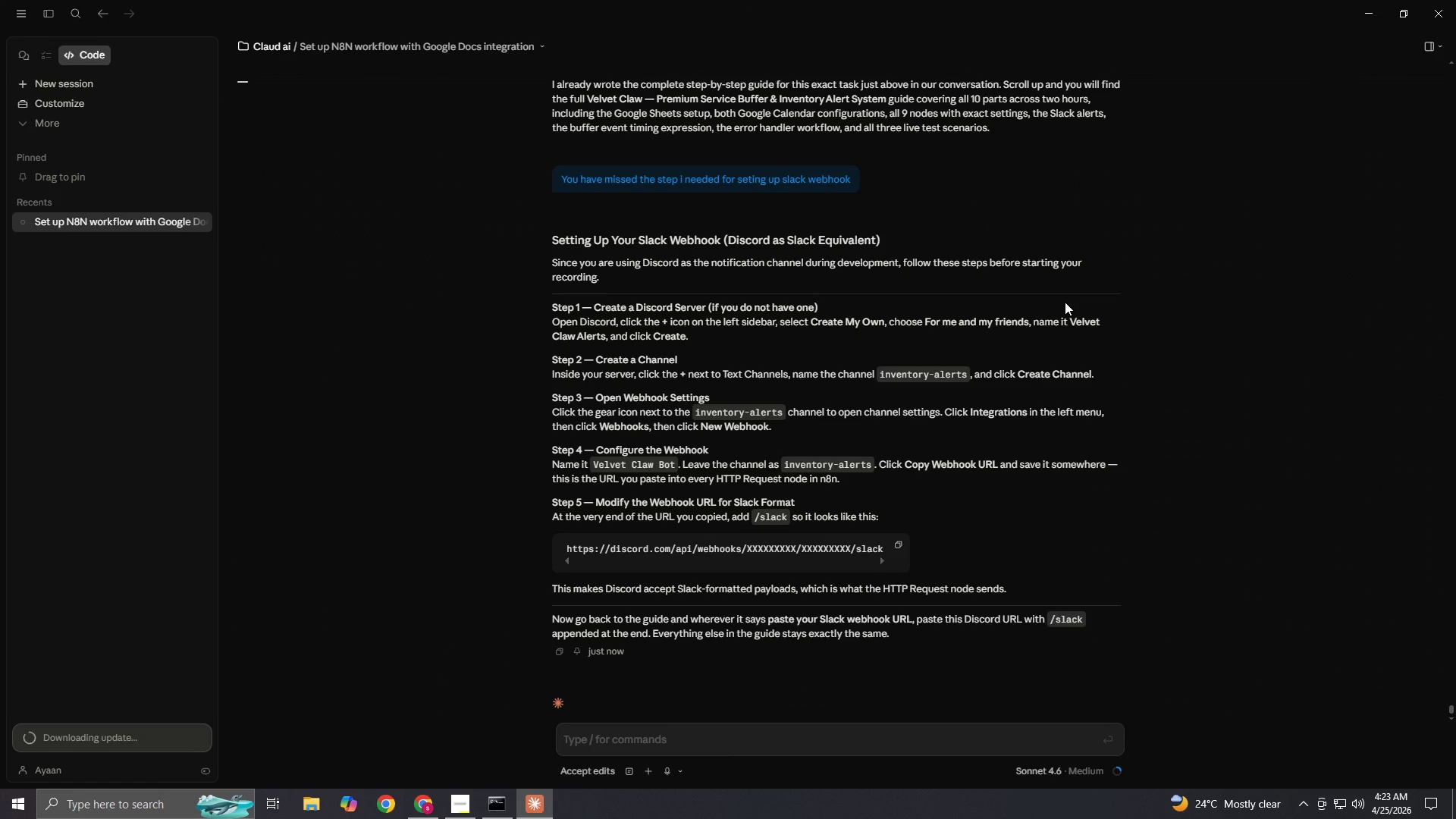 
left_click([1455, 0])
 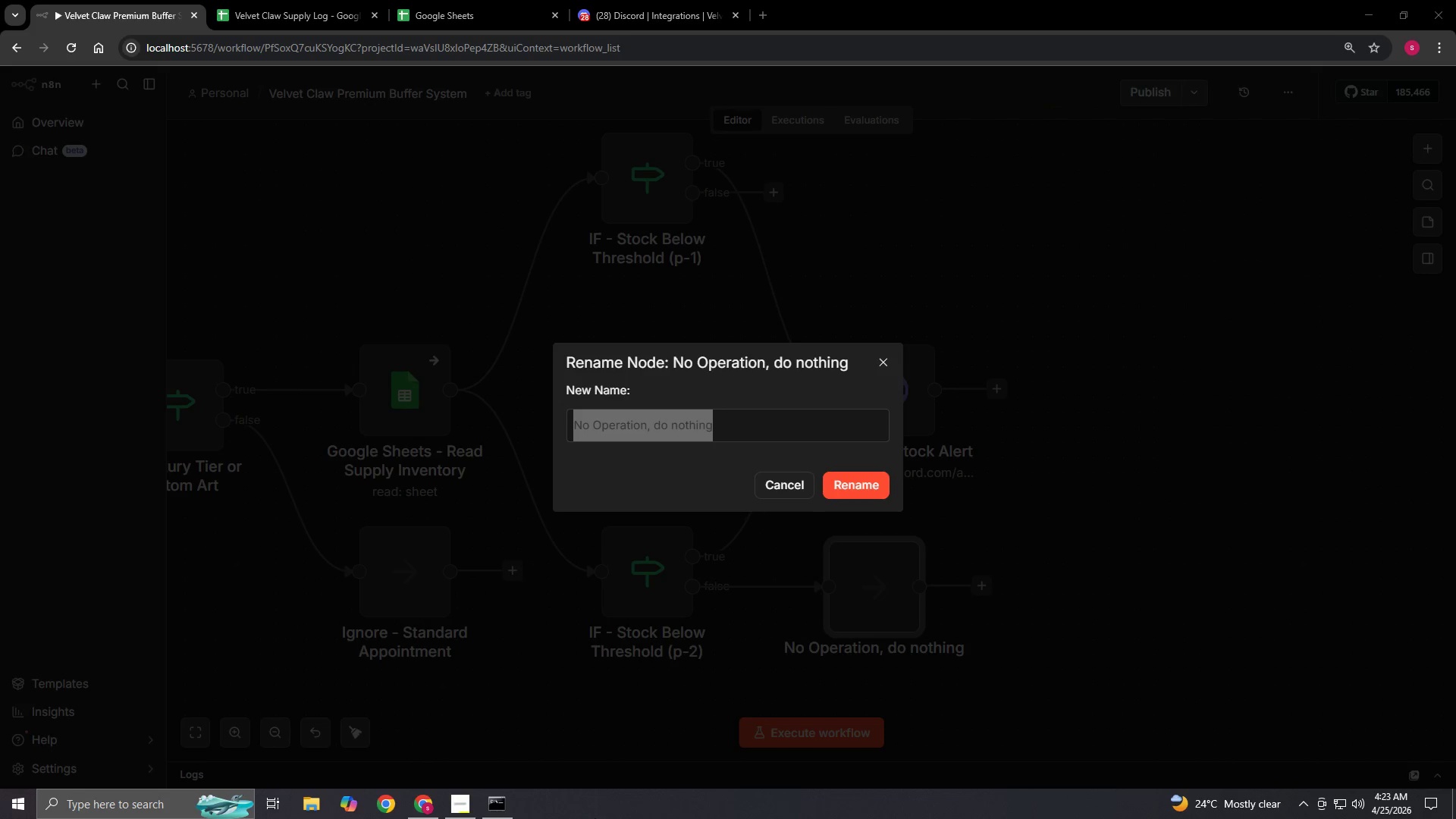 
right_click([598, 817])
 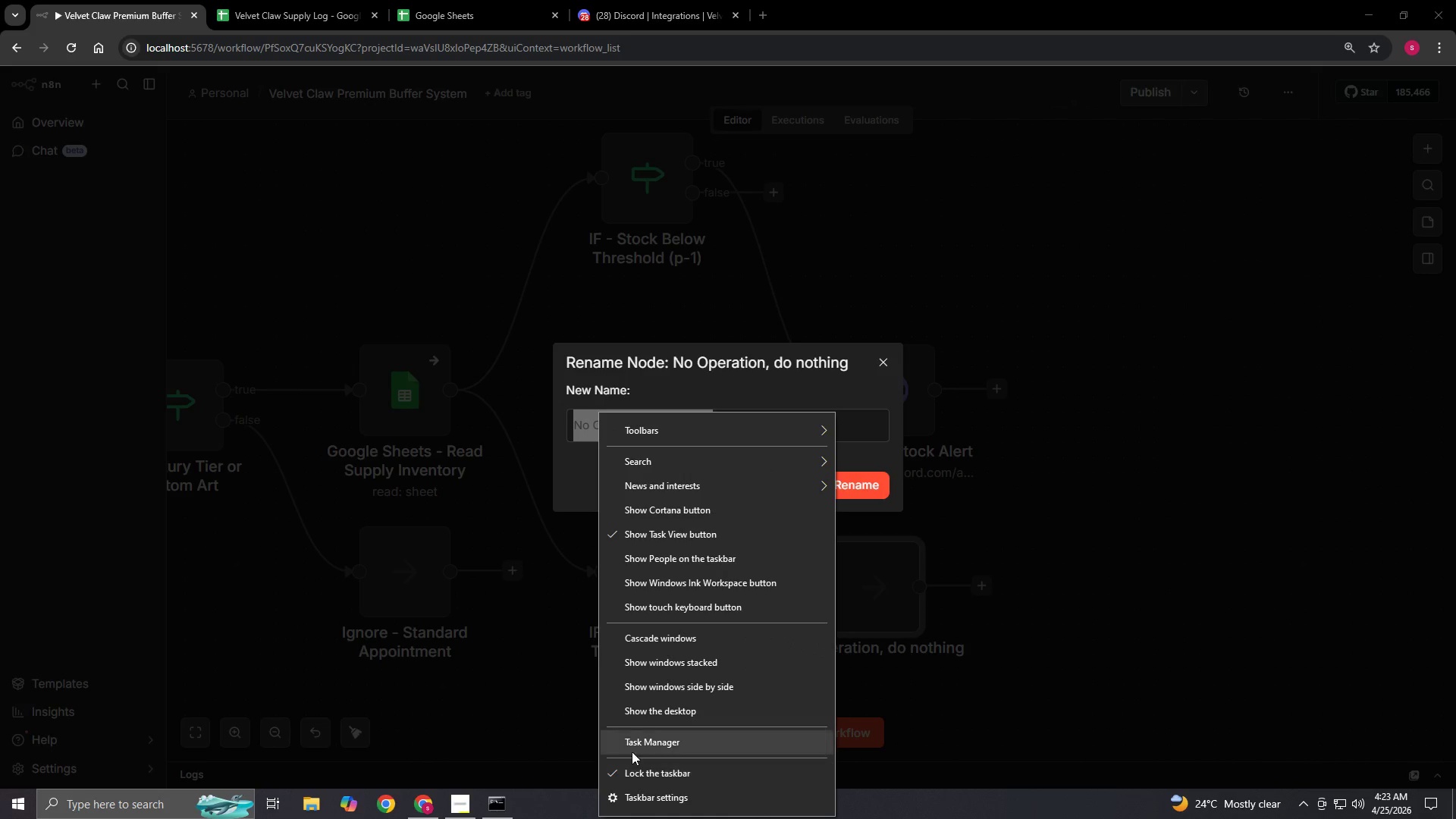 
left_click([632, 748])
 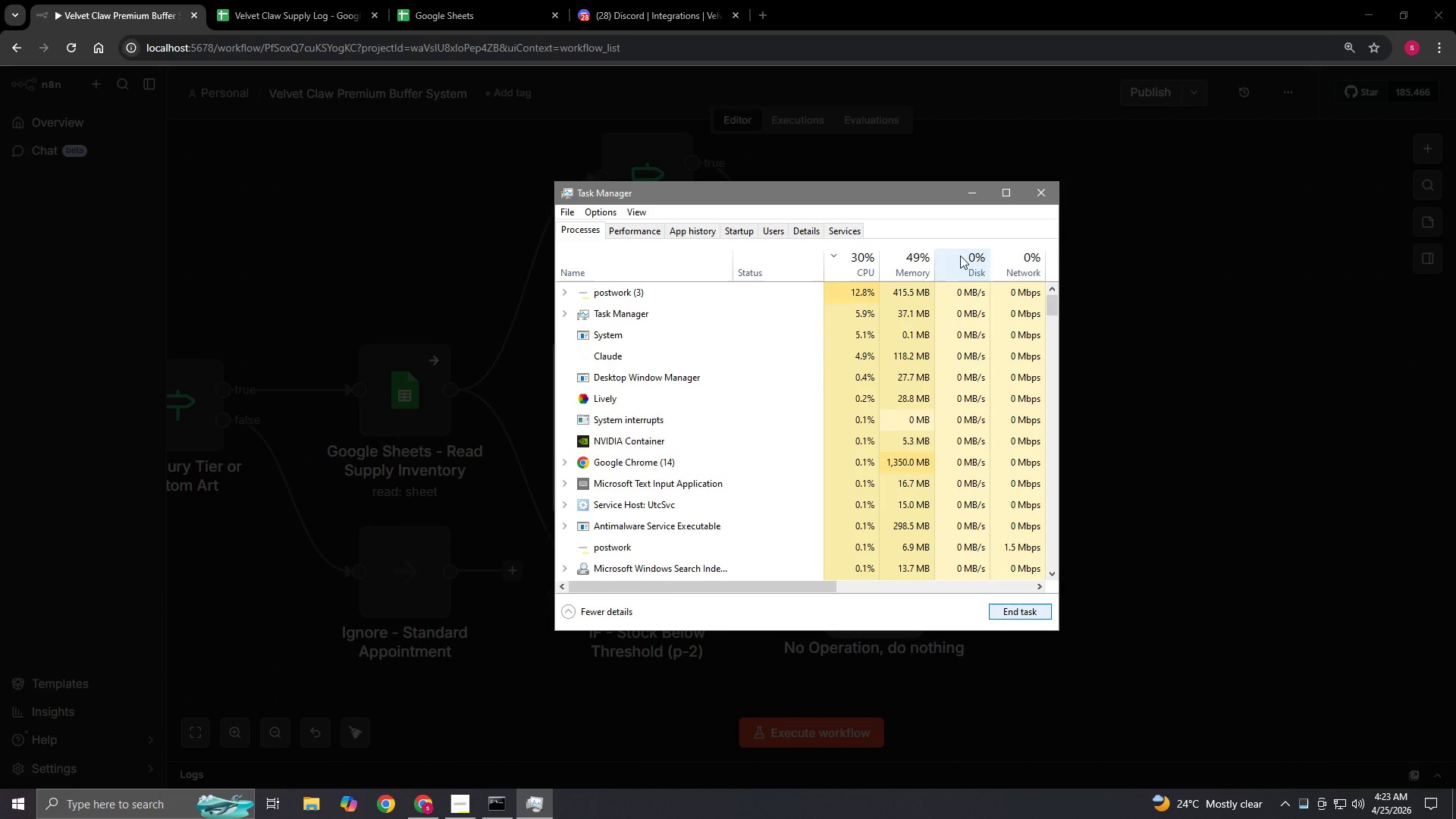 
wait(7.62)
 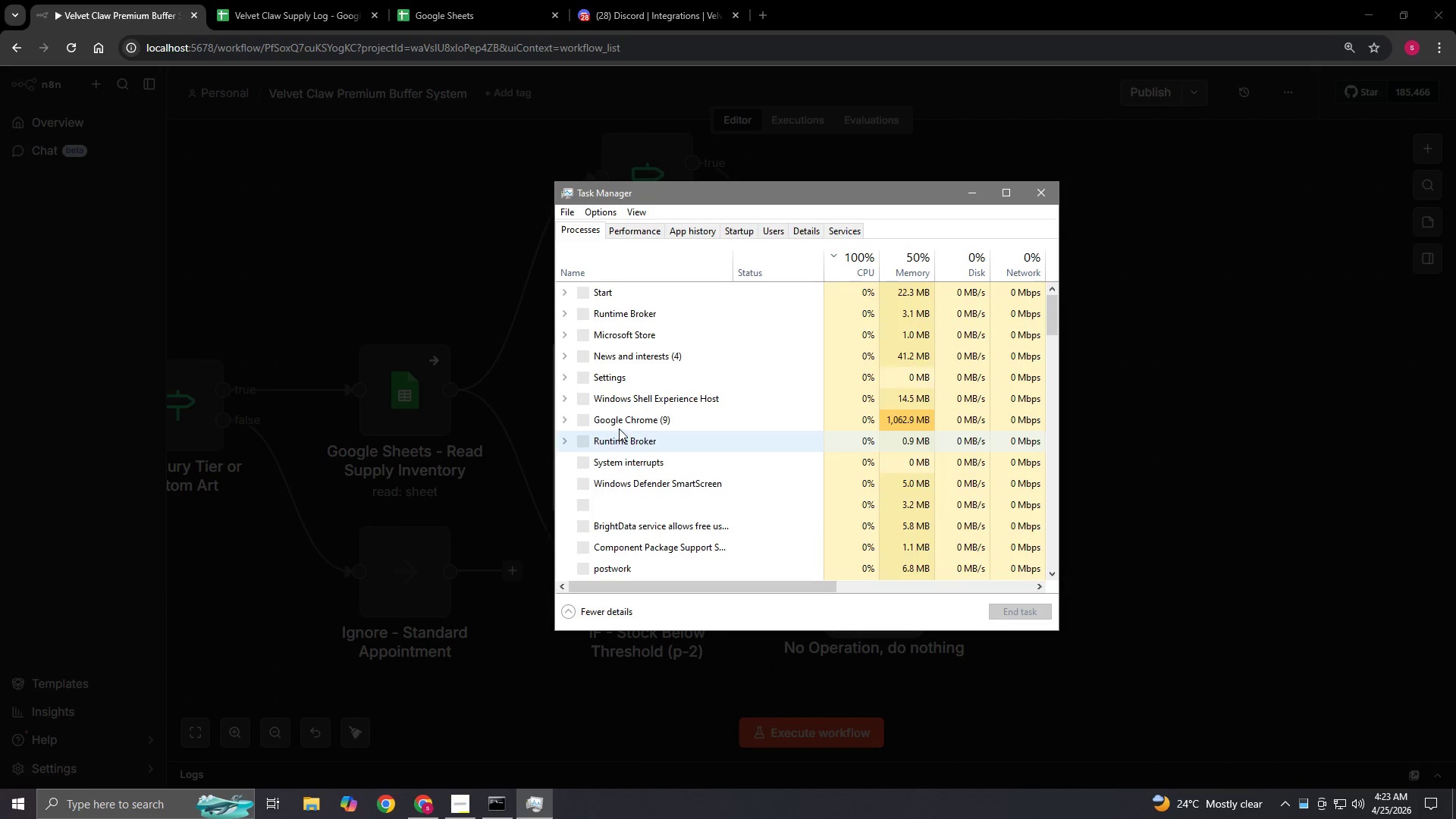 
left_click([766, 428])
 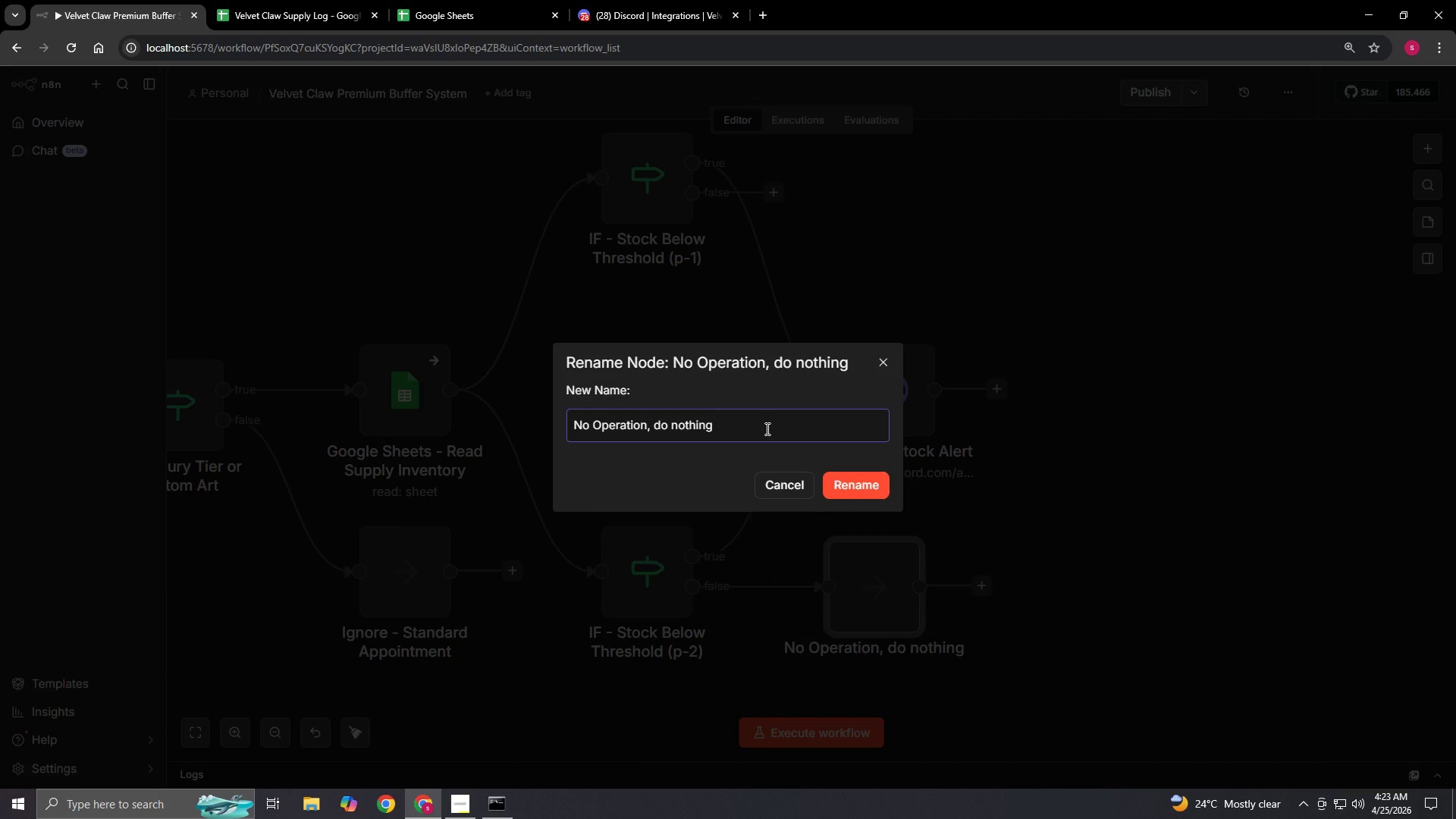 
key(Backspace)
key(Backspace)
key(Backspace)
key(Backspace)
key(Backspace)
key(Backspace)
key(Backspace)
key(Backspace)
key(Backspace)
key(Backspace)
key(Backspace)
key(Backspace)
key(Backspace)
key(Backspace)
key(Backspace)
key(Backspace)
key(Backspace)
key(Backspace)
key(Backspace)
key(Backspace)
key(Backspace)
key(Backspace)
key(Backspace)
key(Backspace)
type(Stock Sufficient - No Alert Needed)
 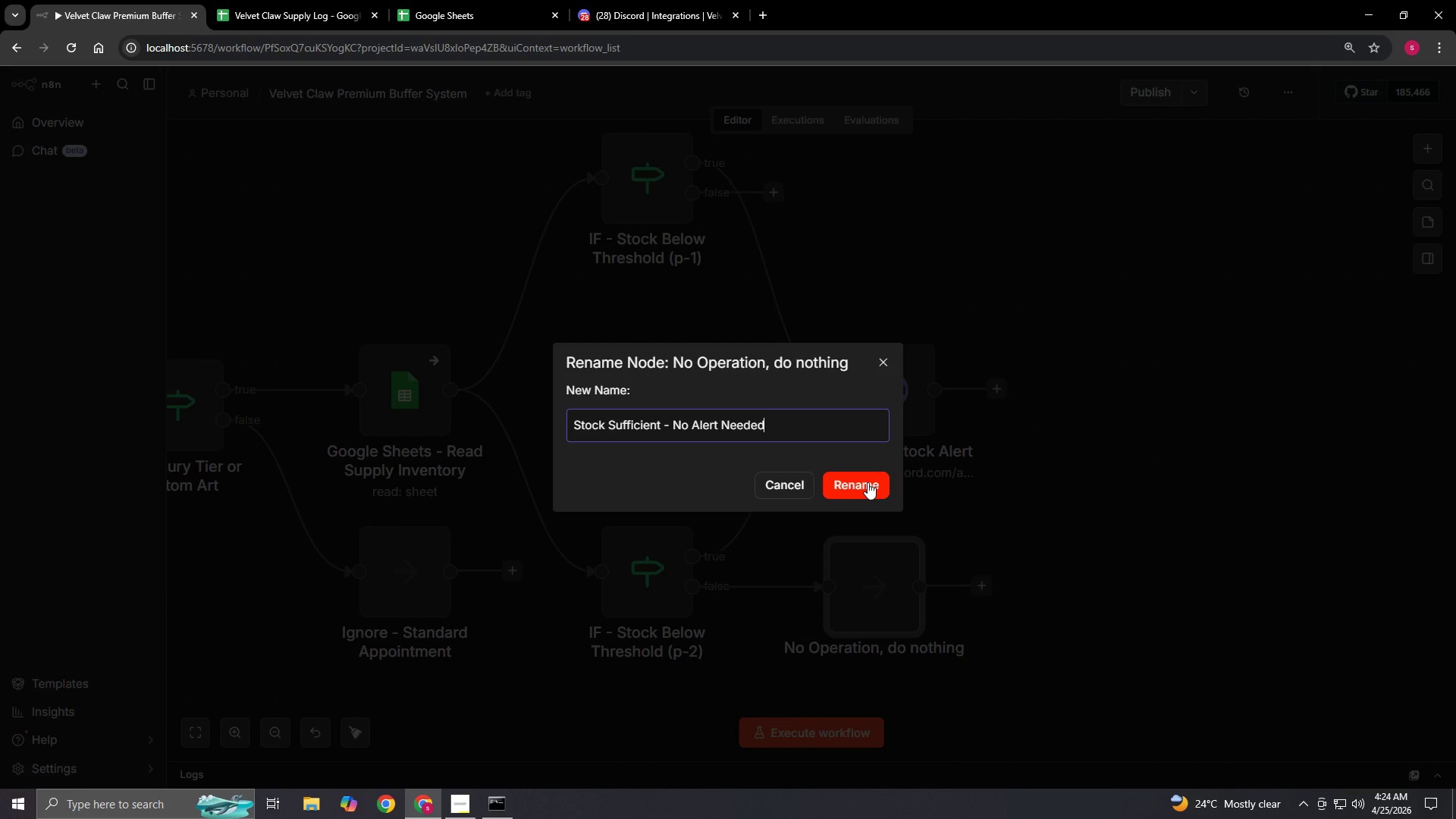 
left_click([868, 483])
 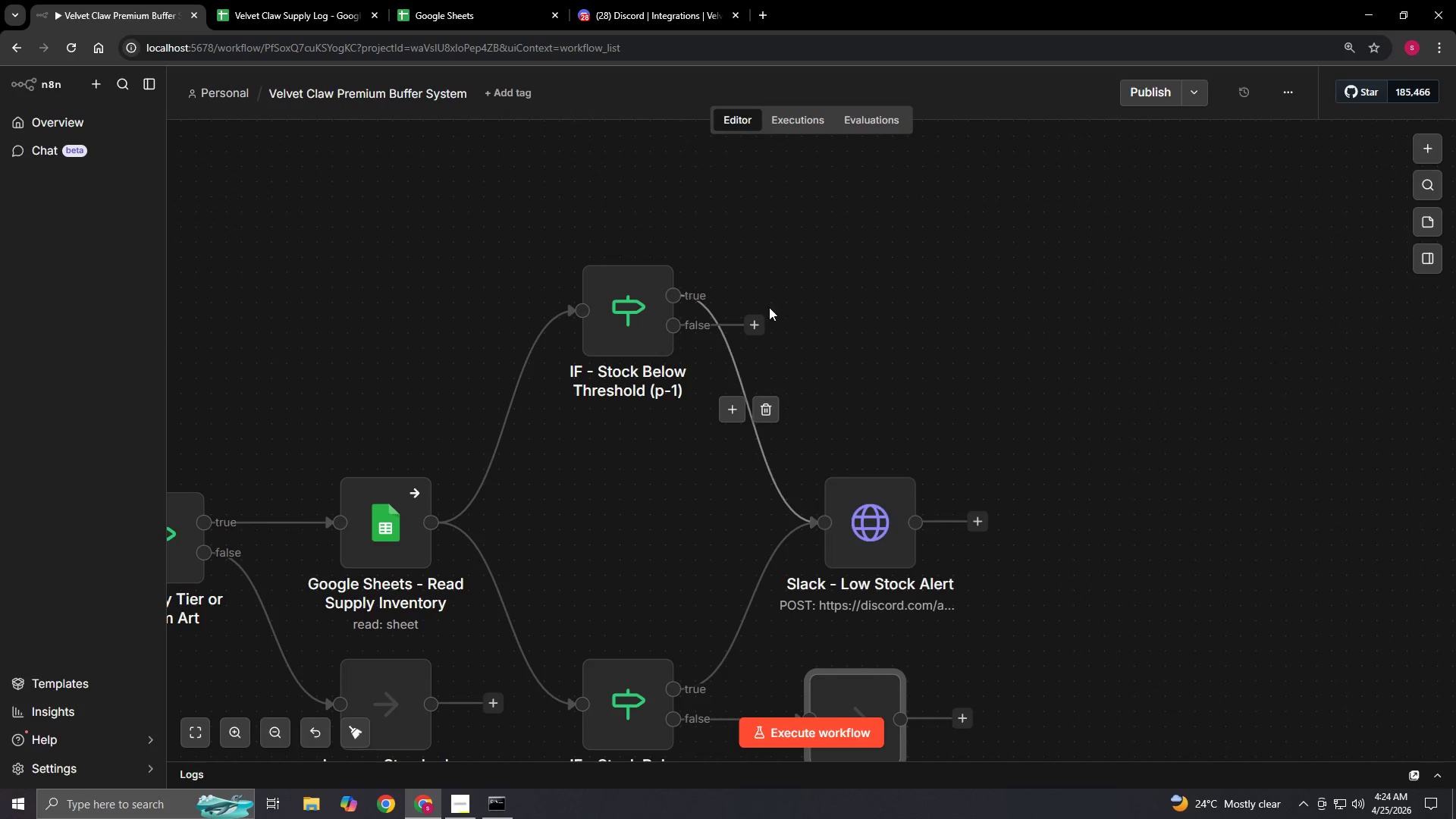 
left_click_drag(start_coordinate=[755, 325], to_coordinate=[801, 324])
 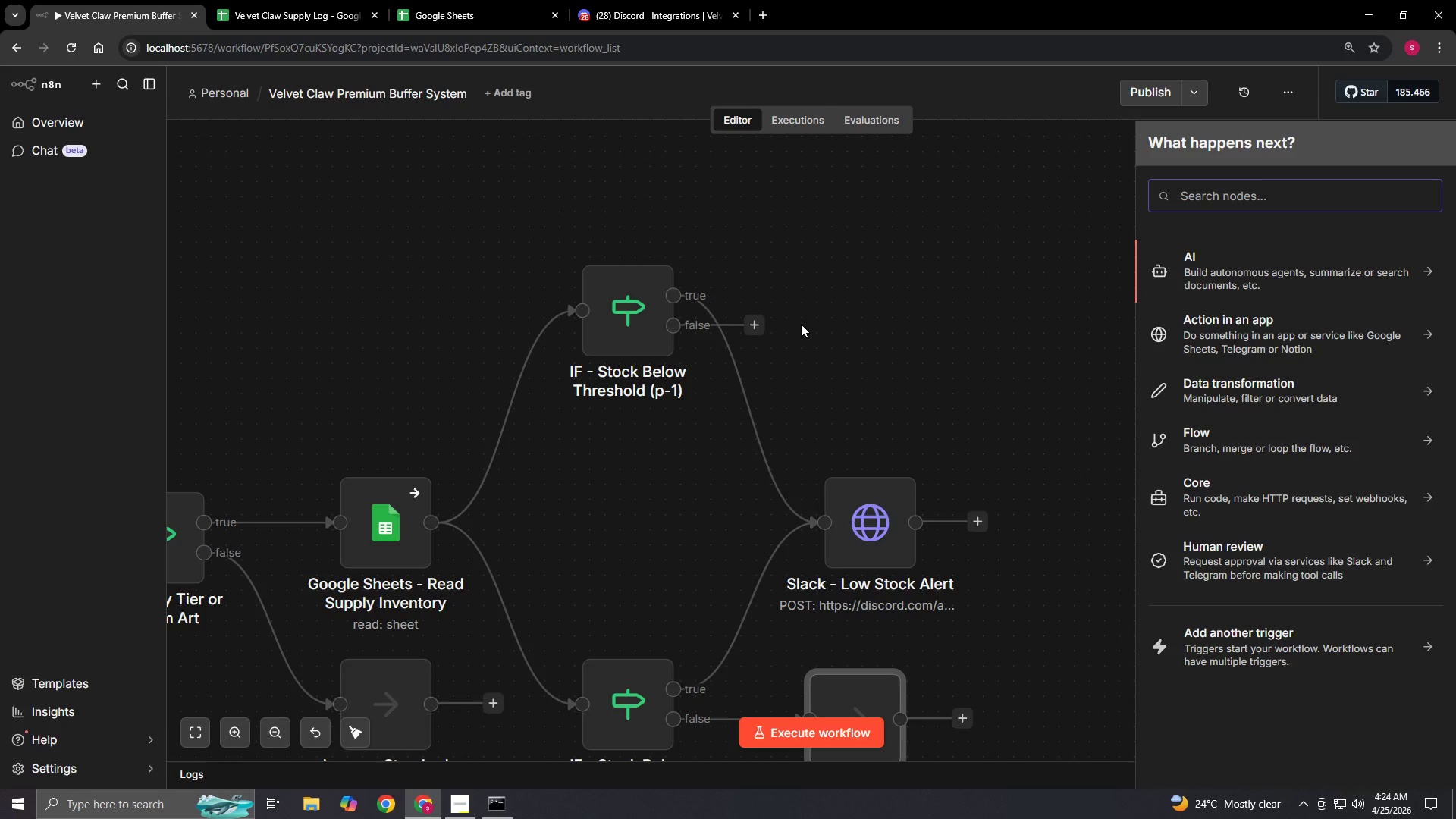 
type(No Operation )
 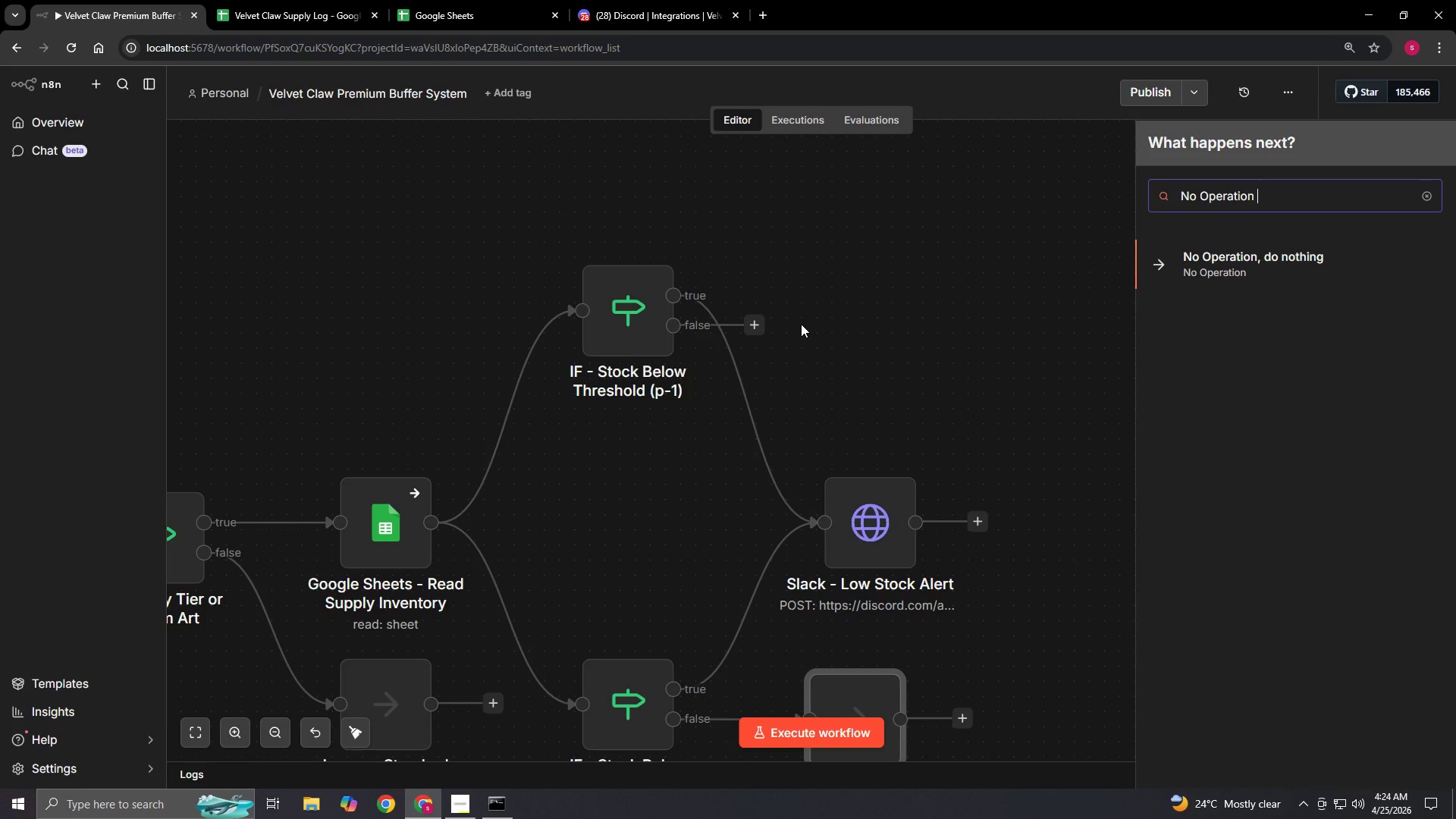 
key(Enter)
 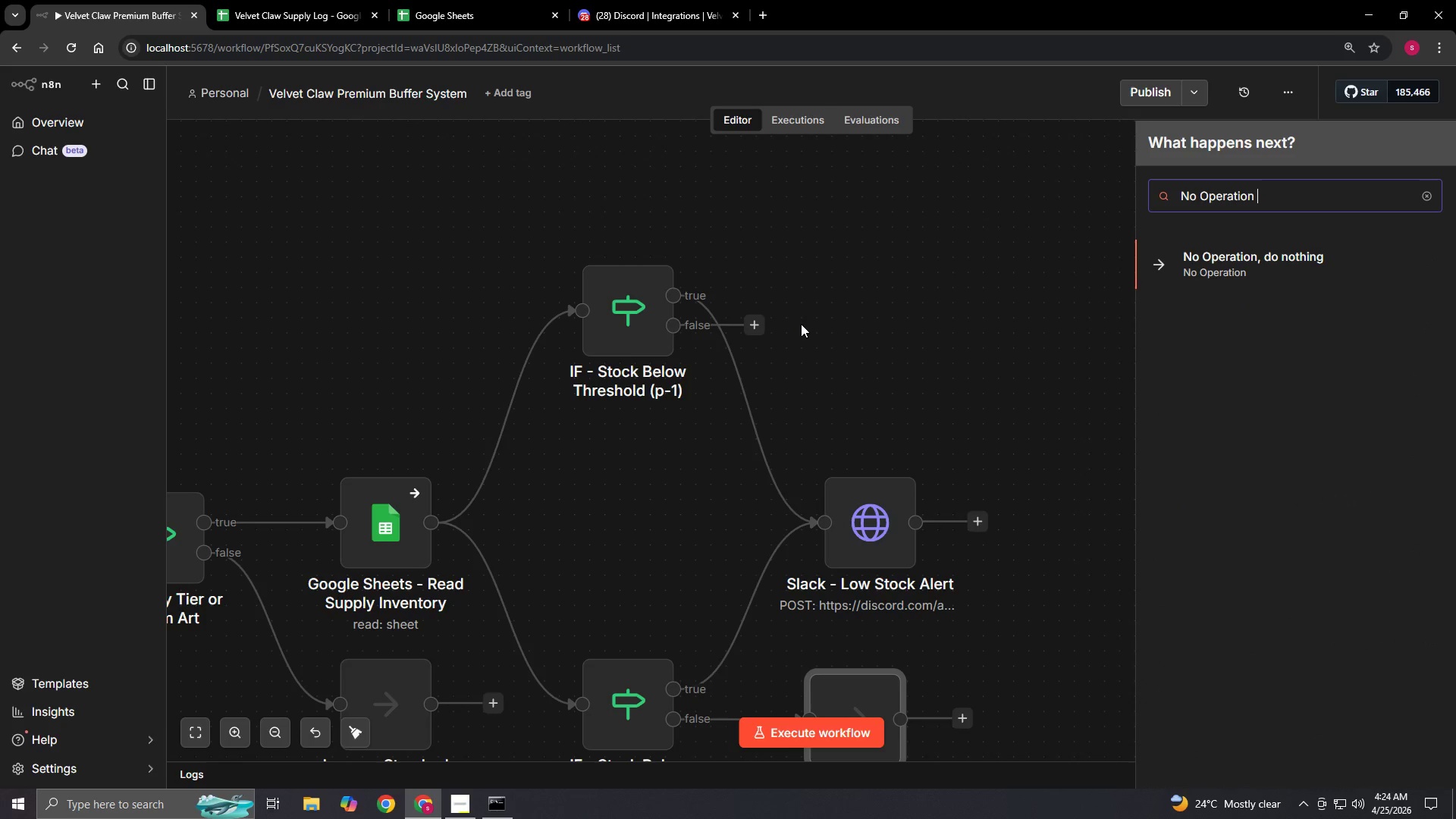 
key(Enter)
 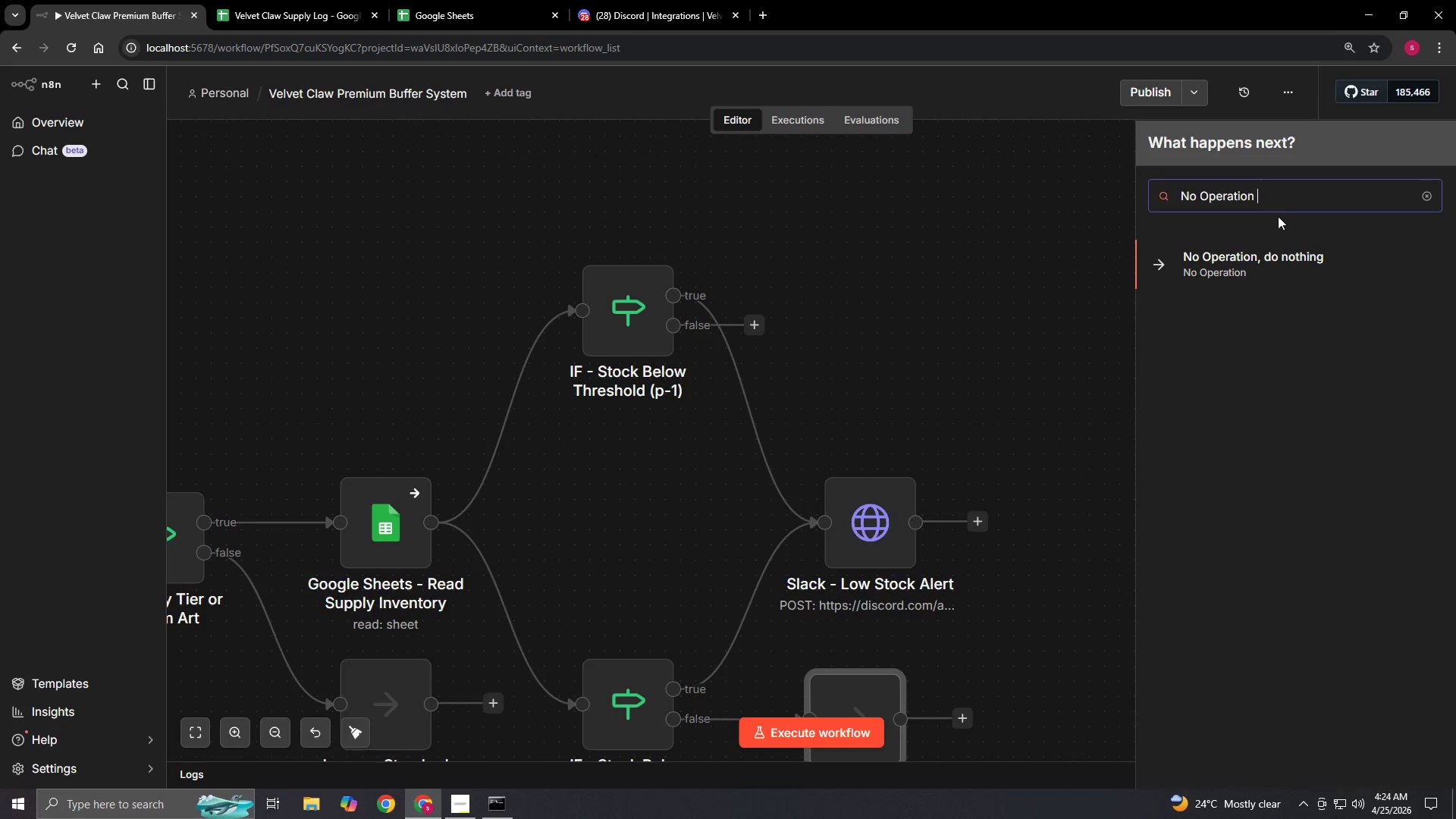 
left_click([1263, 267])
 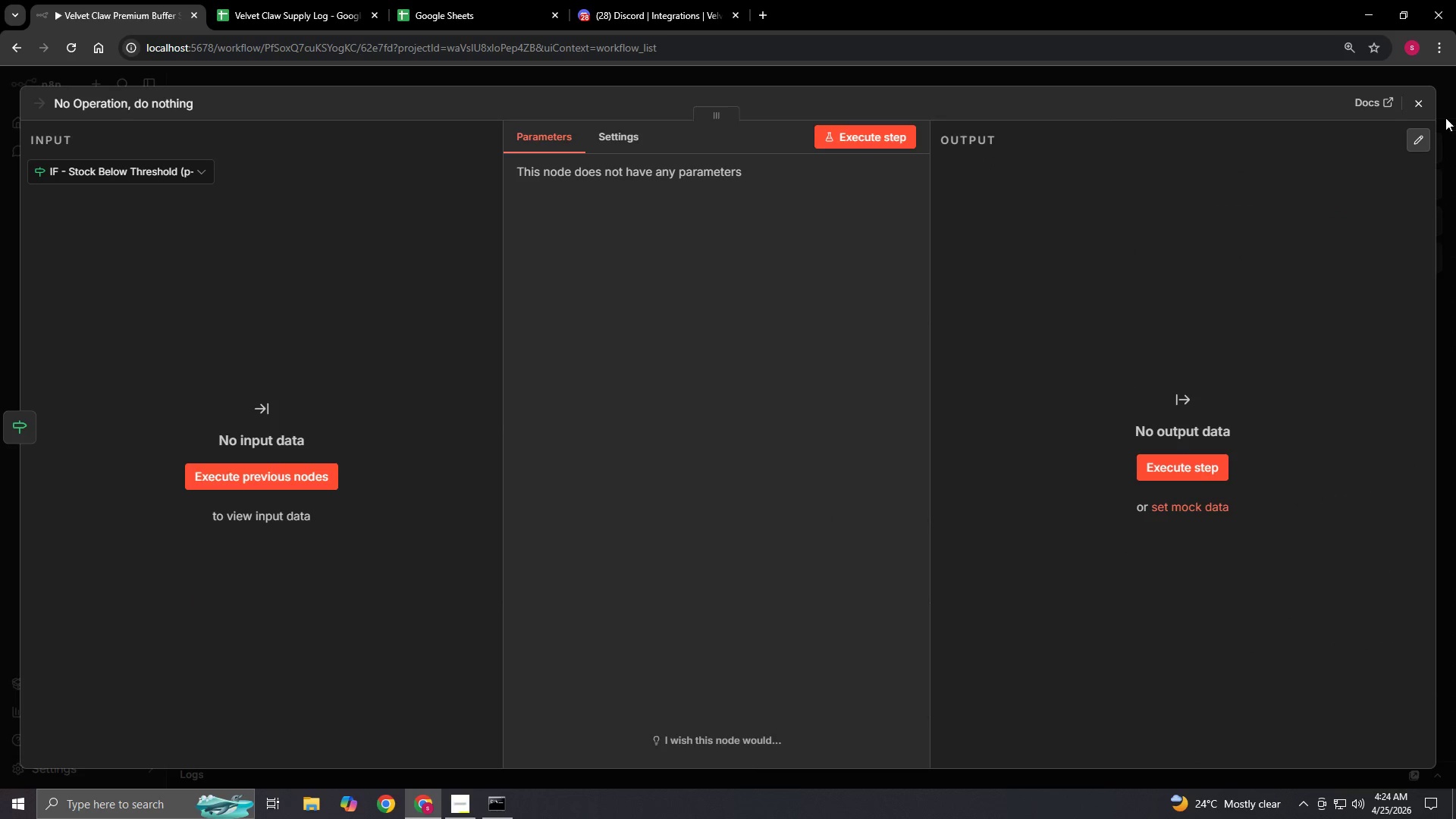 
left_click([1414, 104])
 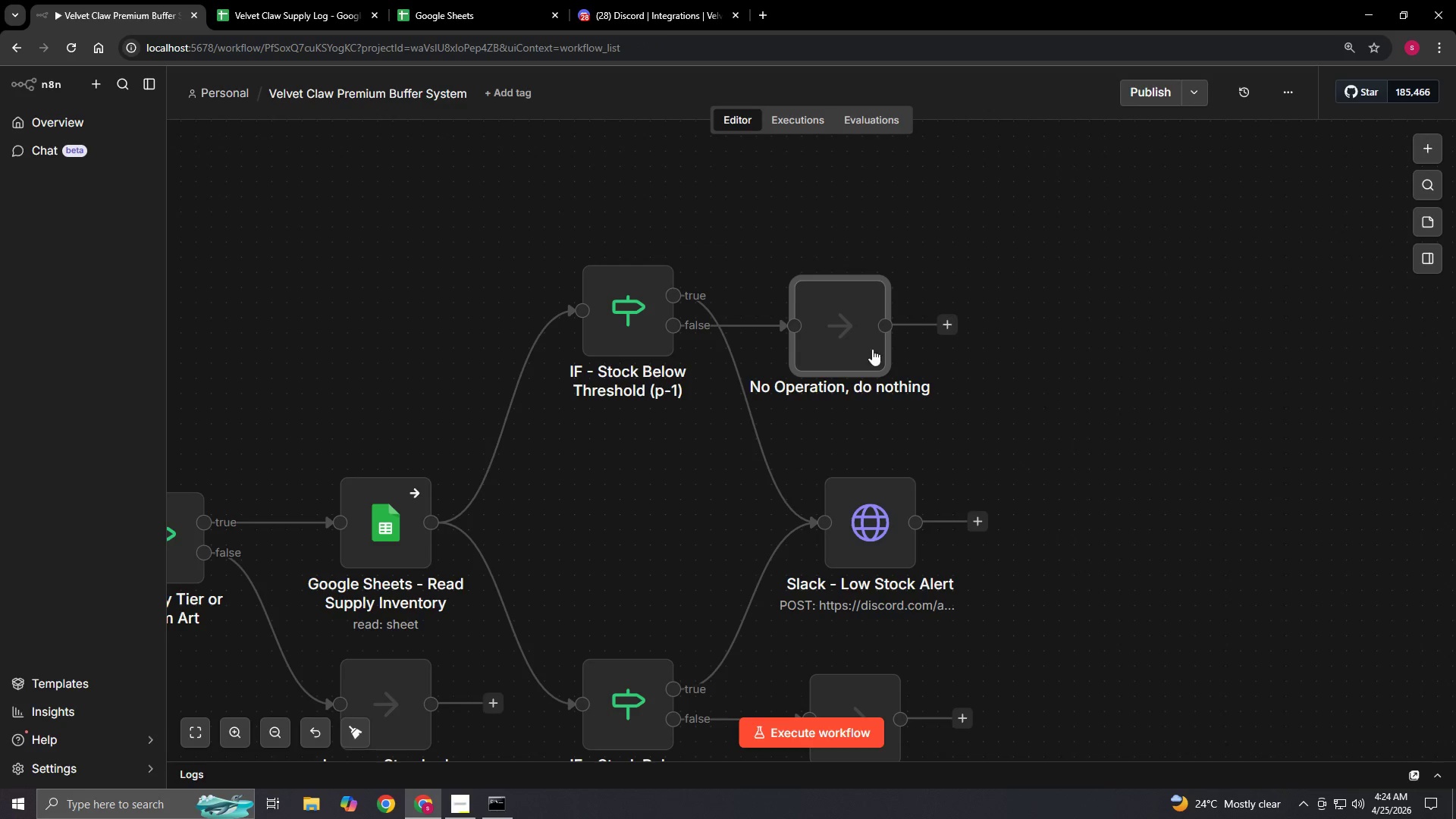 
left_click_drag(start_coordinate=[811, 329], to_coordinate=[846, 328])
 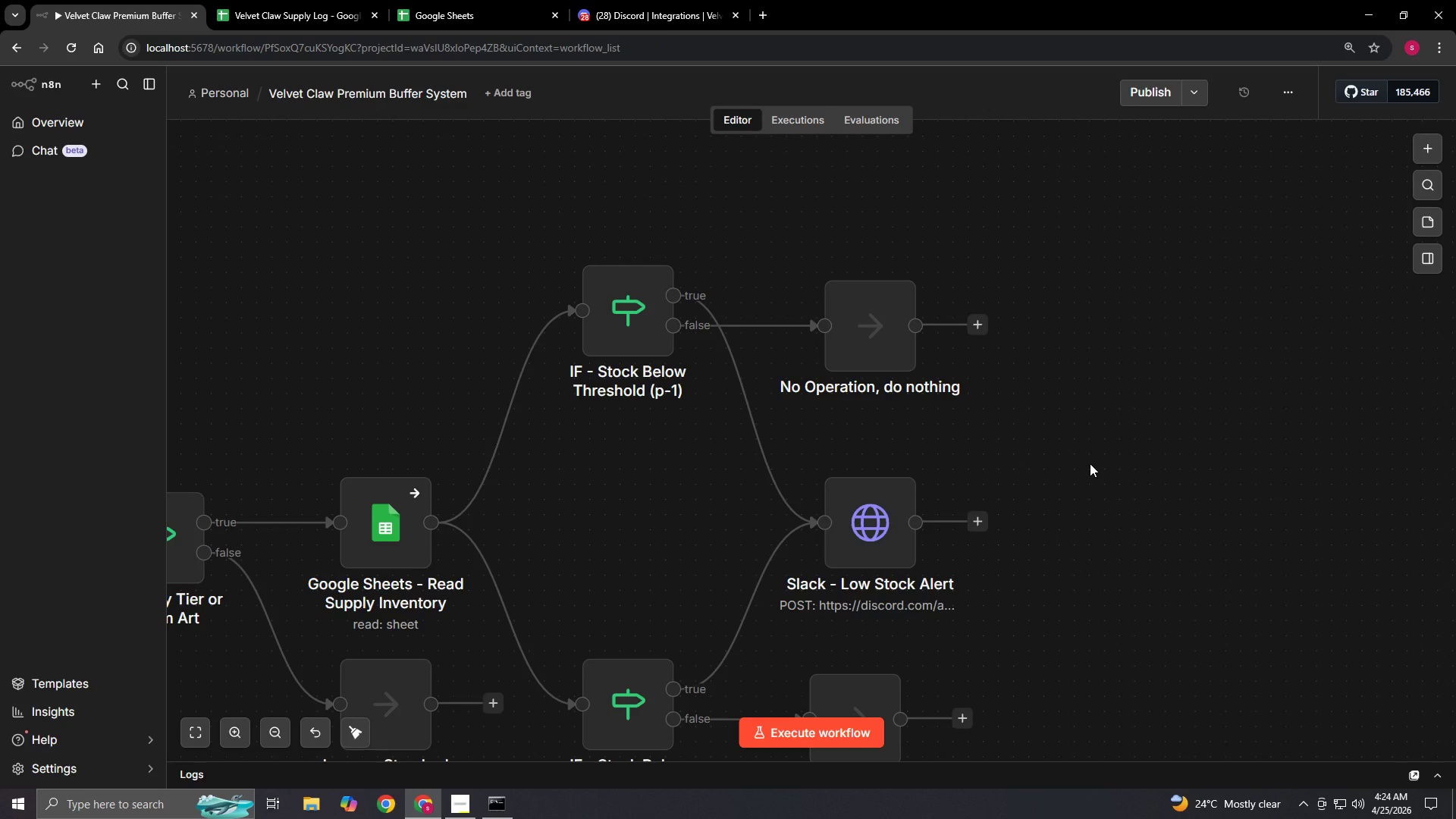 
left_click_drag(start_coordinate=[1090, 463], to_coordinate=[1079, 375])
 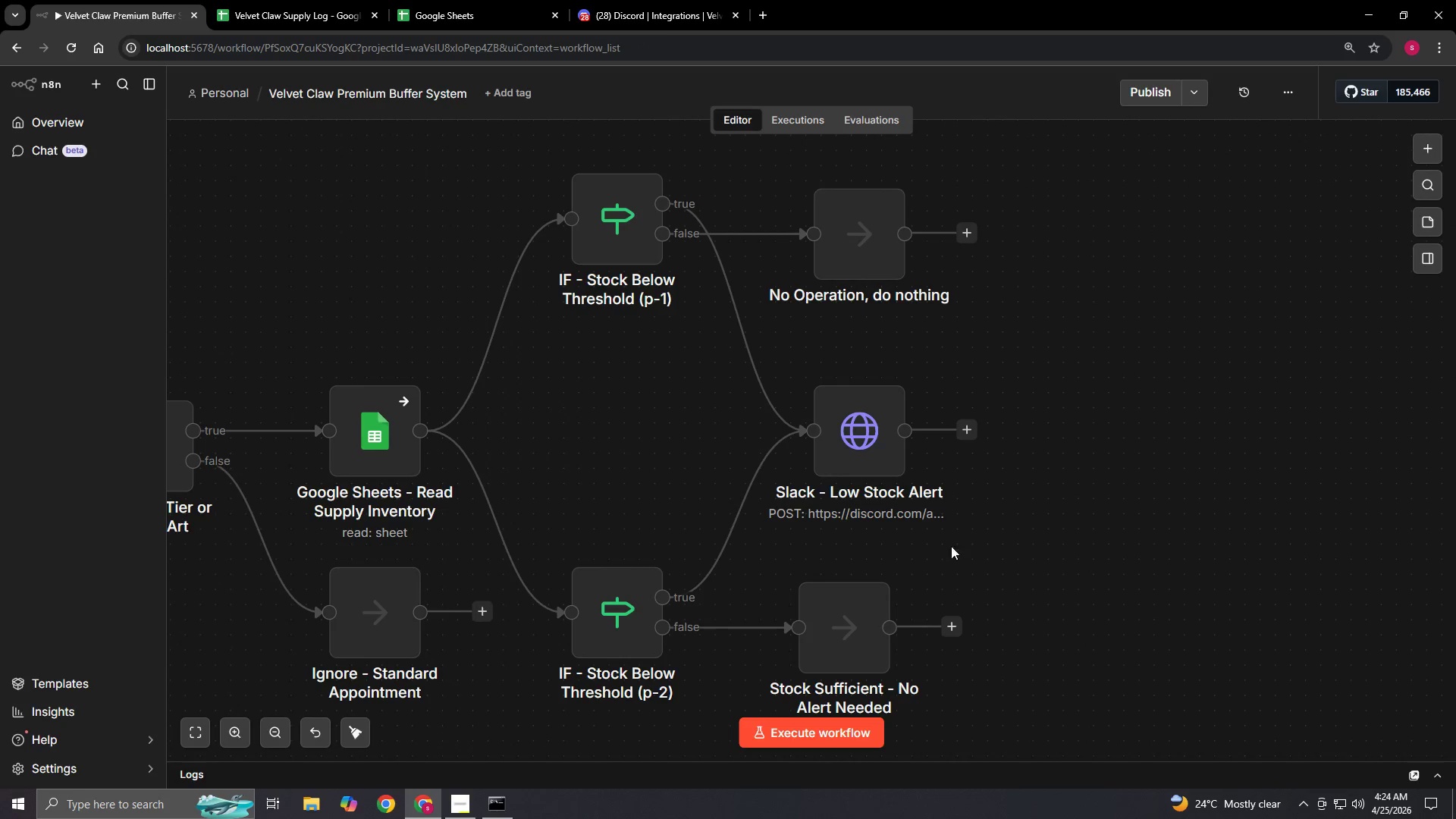 
left_click_drag(start_coordinate=[807, 607], to_coordinate=[828, 607])
 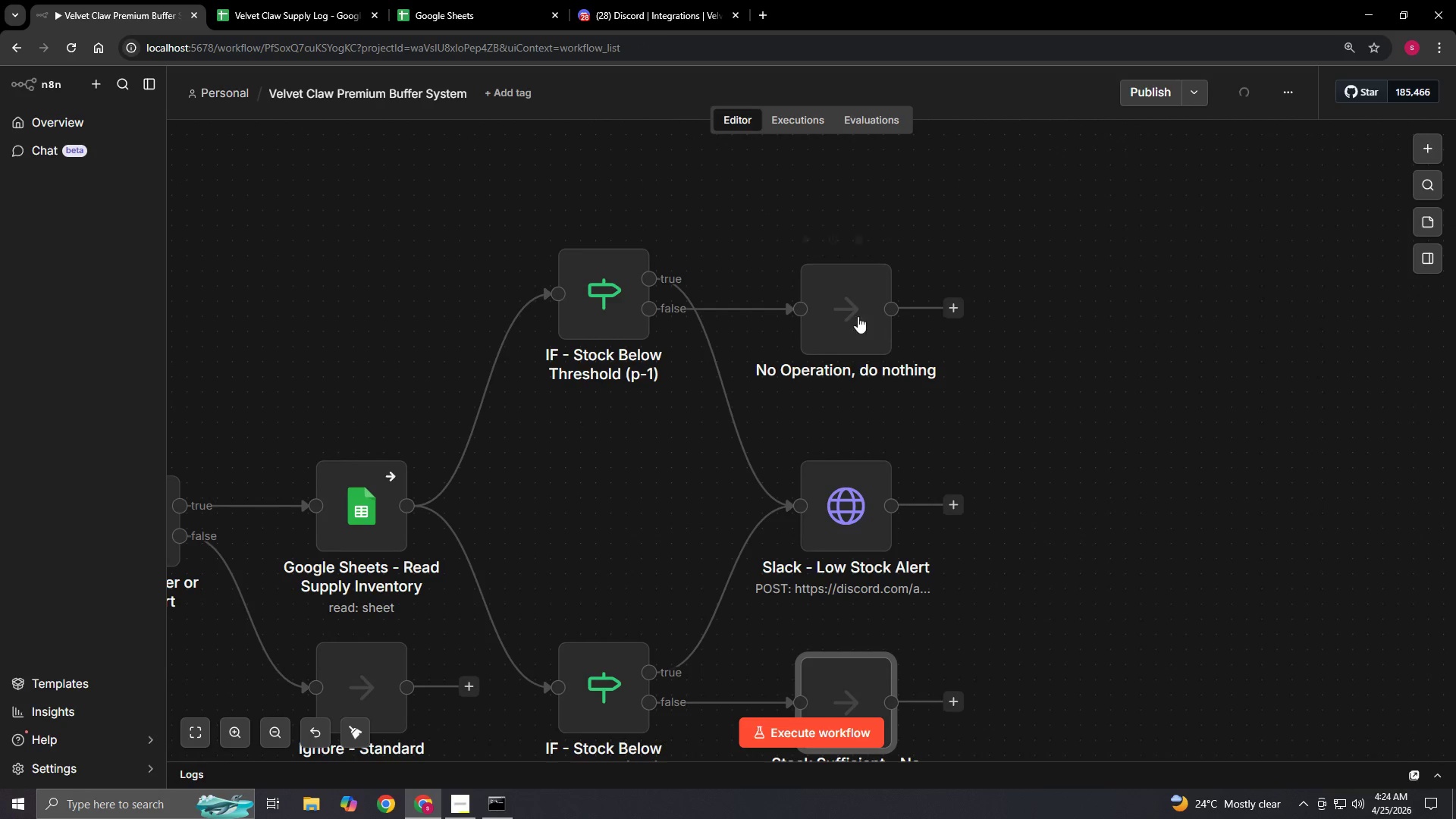 
left_click([881, 237])
 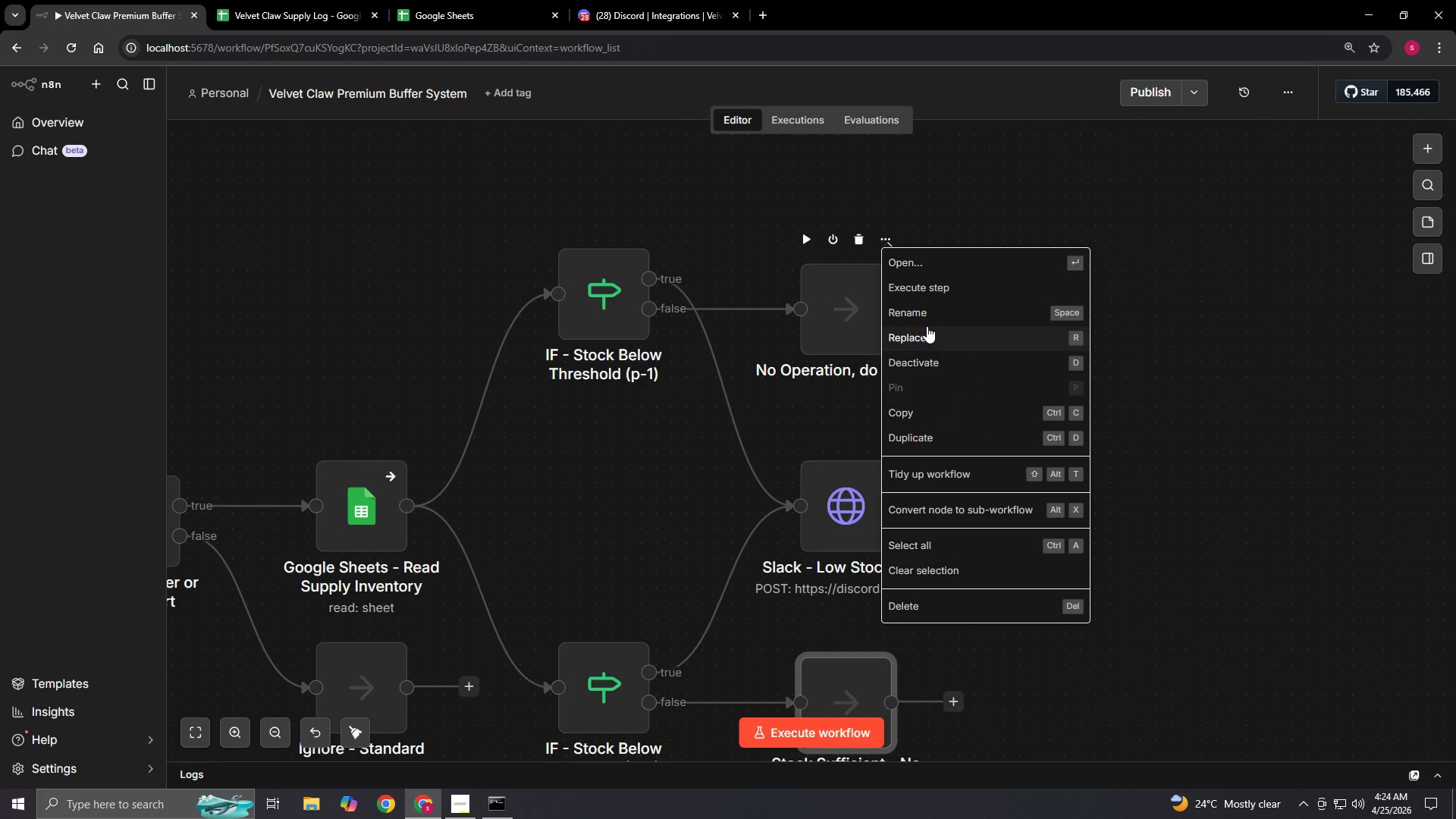 
left_click([927, 310])
 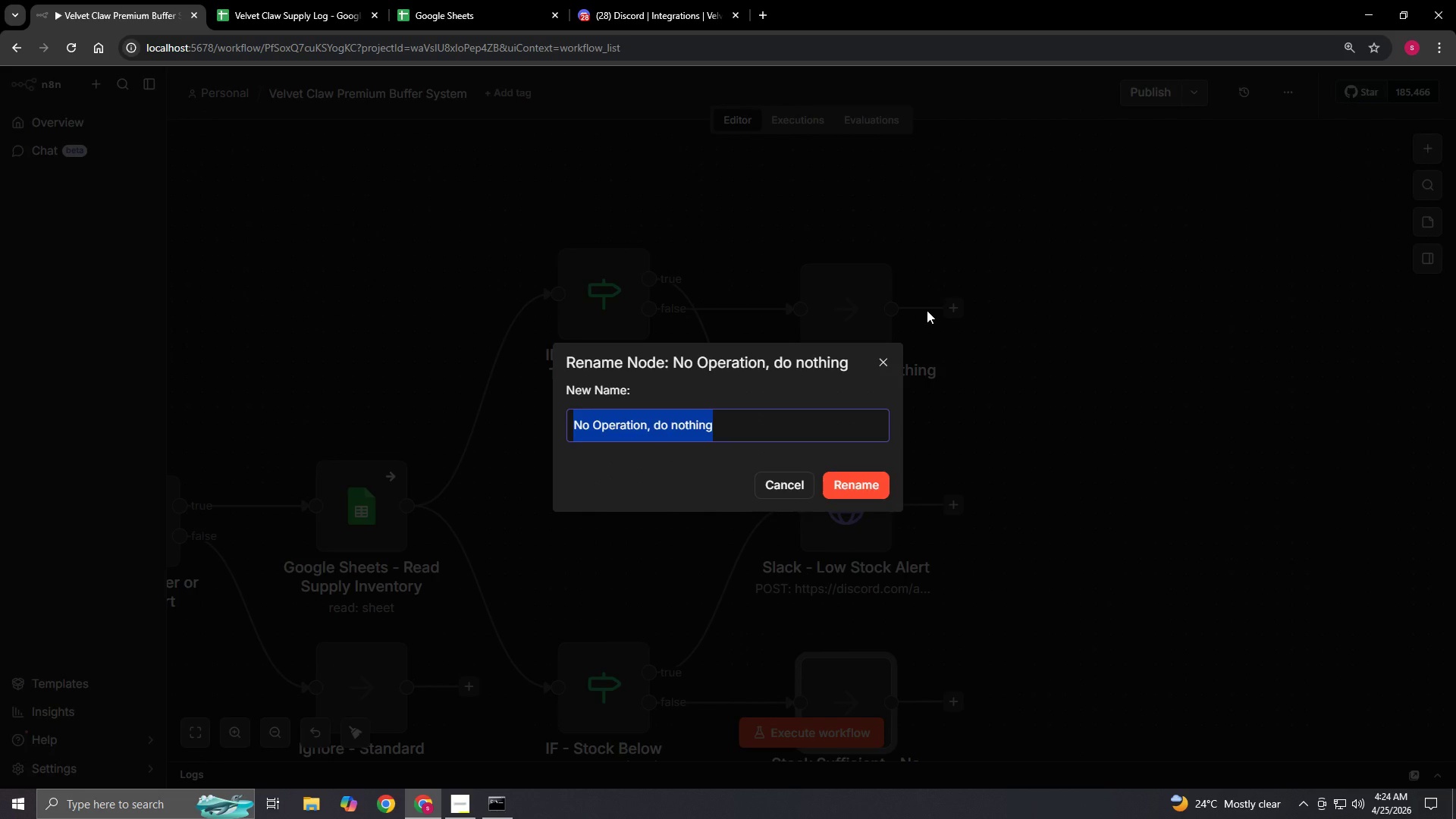 
key(ArrowRight)
 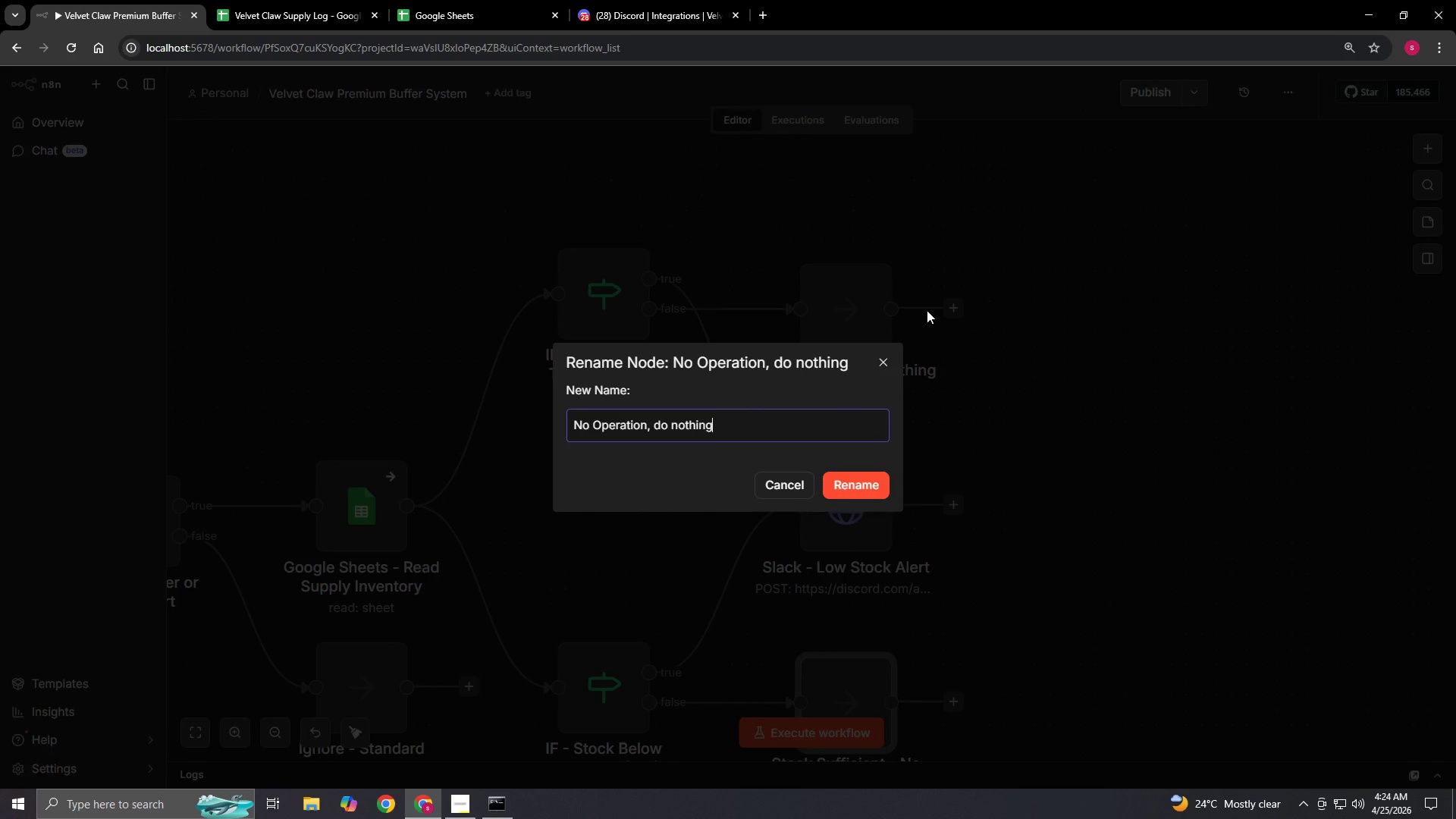 
key(Backspace)
 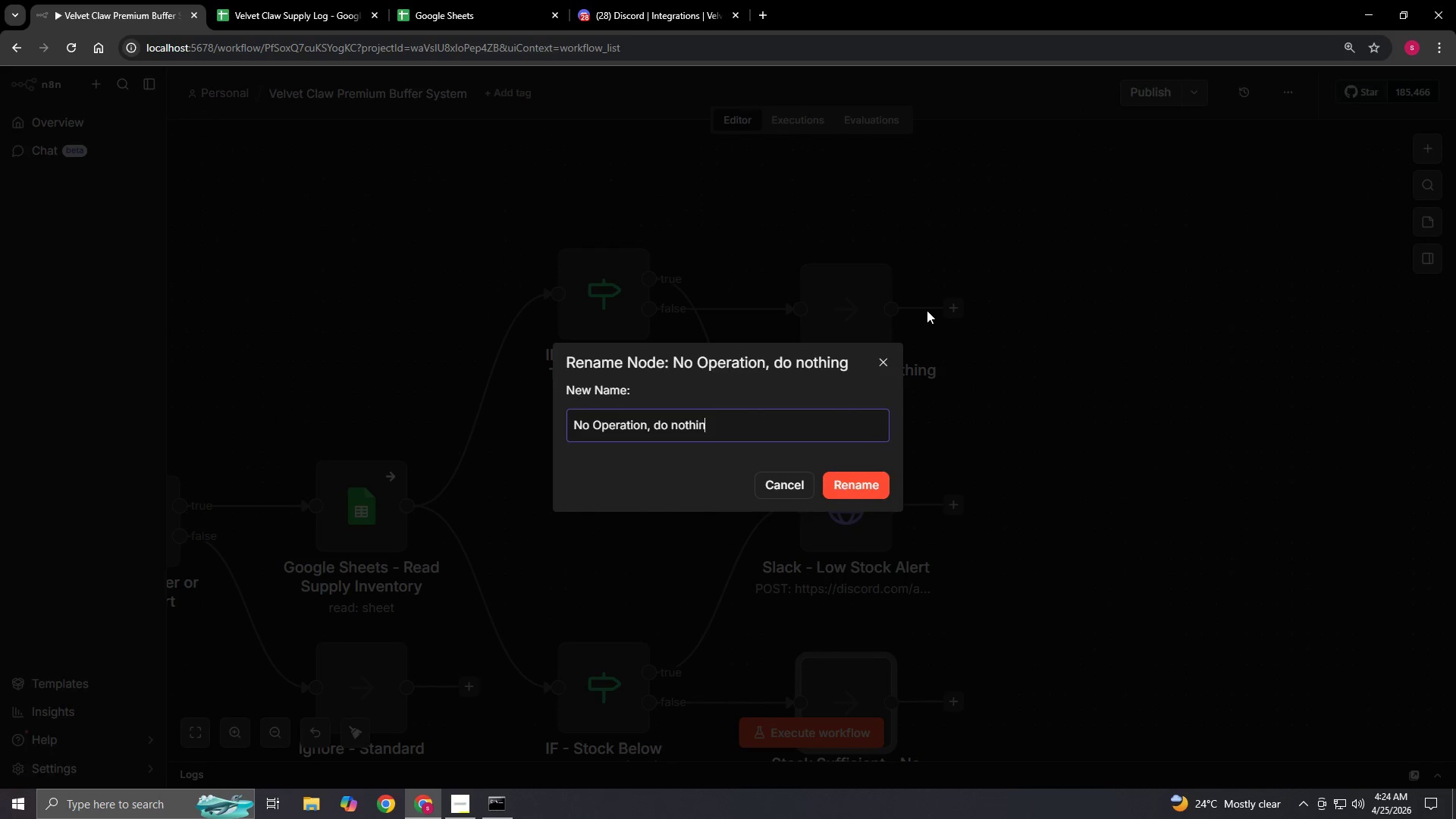 
key(Backspace)
 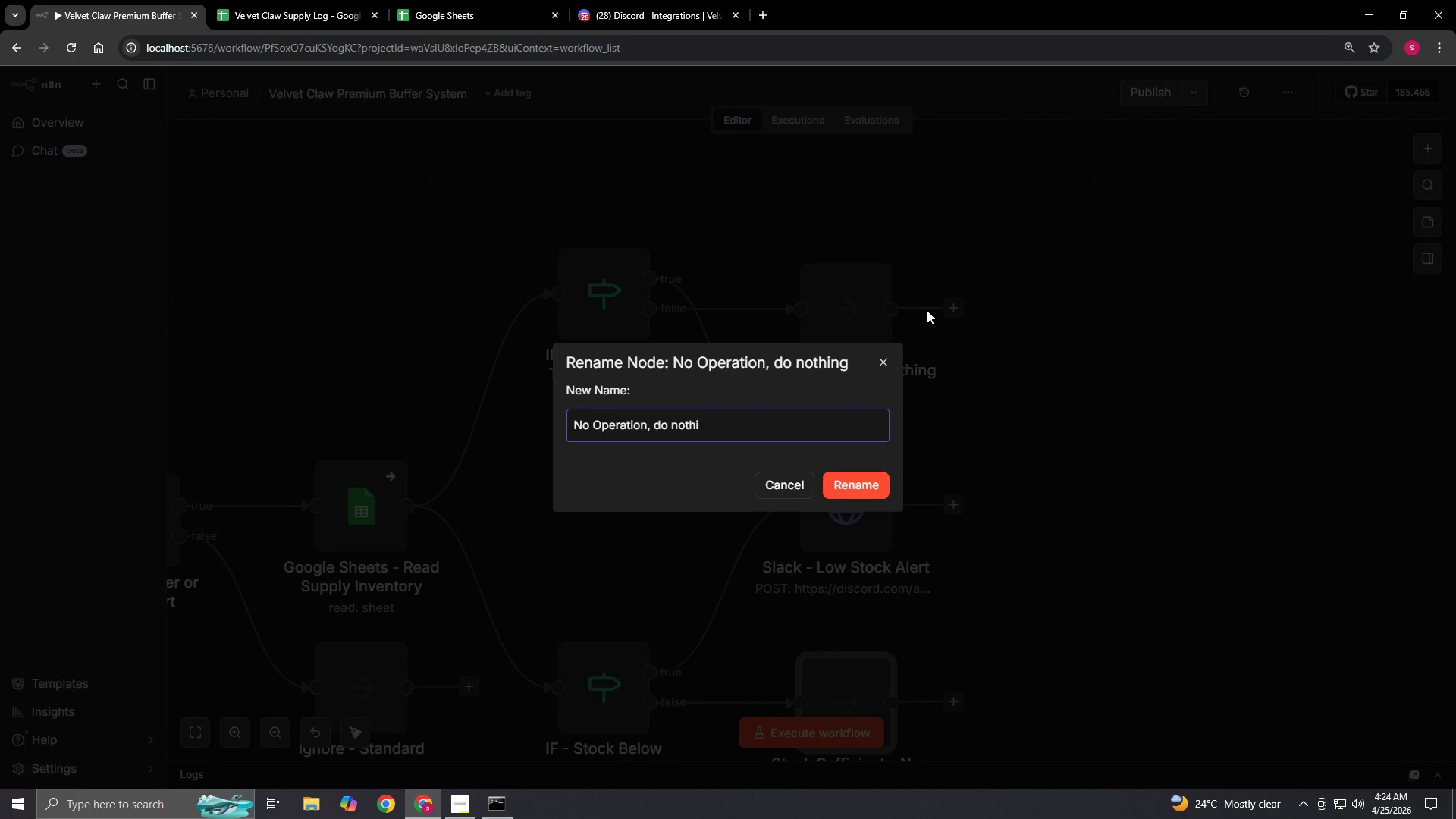 
key(Backspace)
 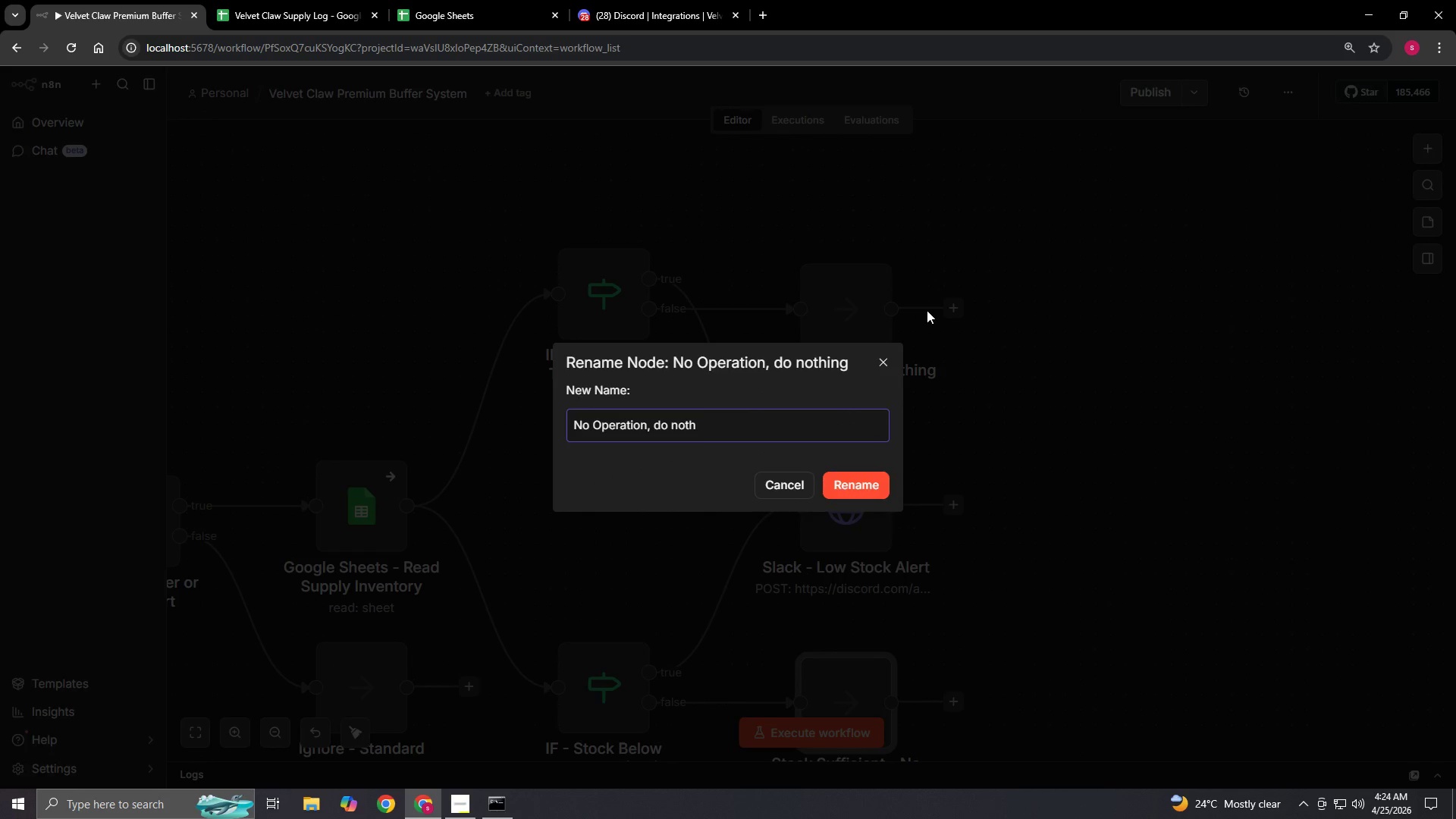 
key(Backspace)
 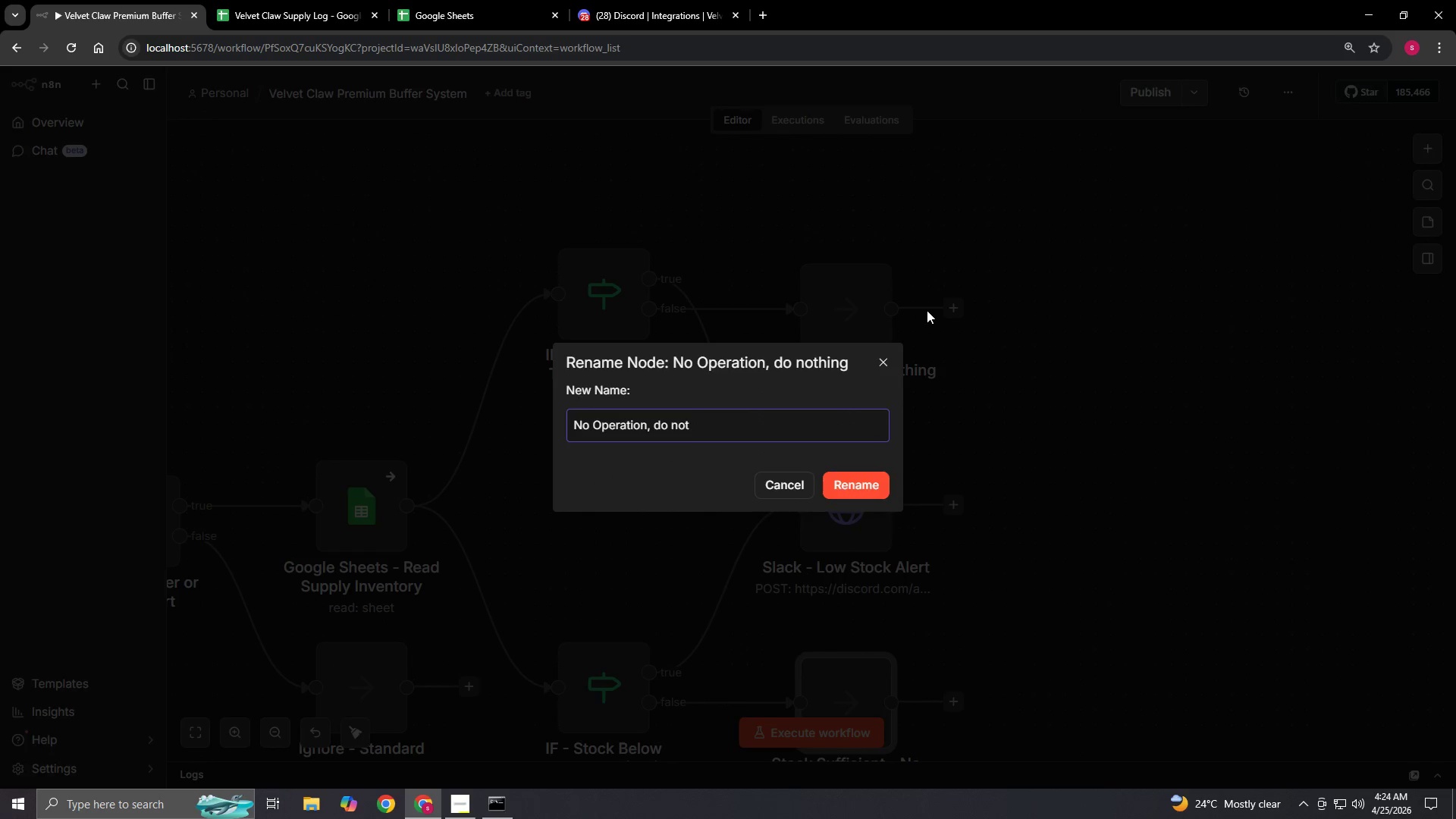 
key(Backspace)
 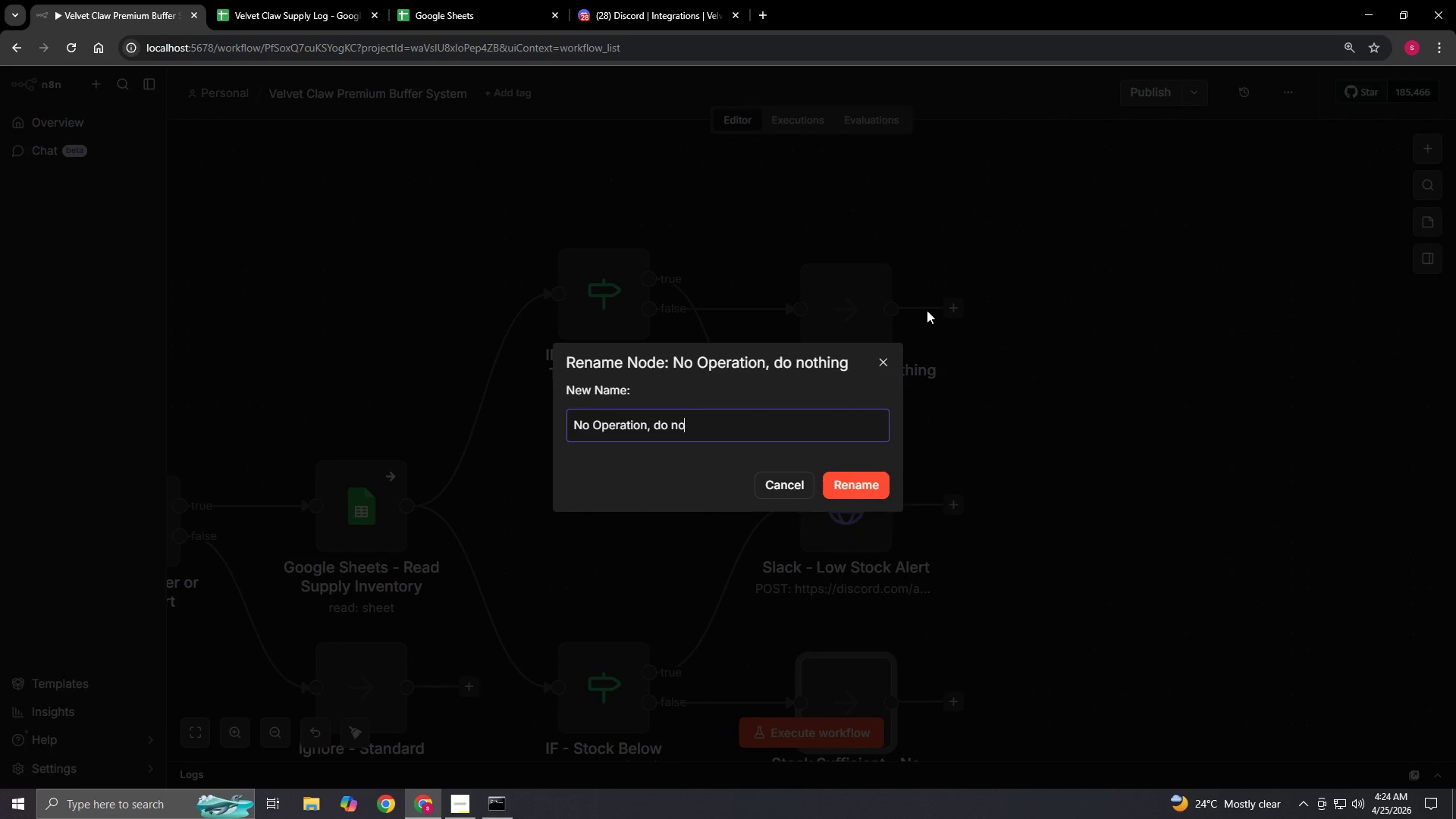 
key(Backspace)
 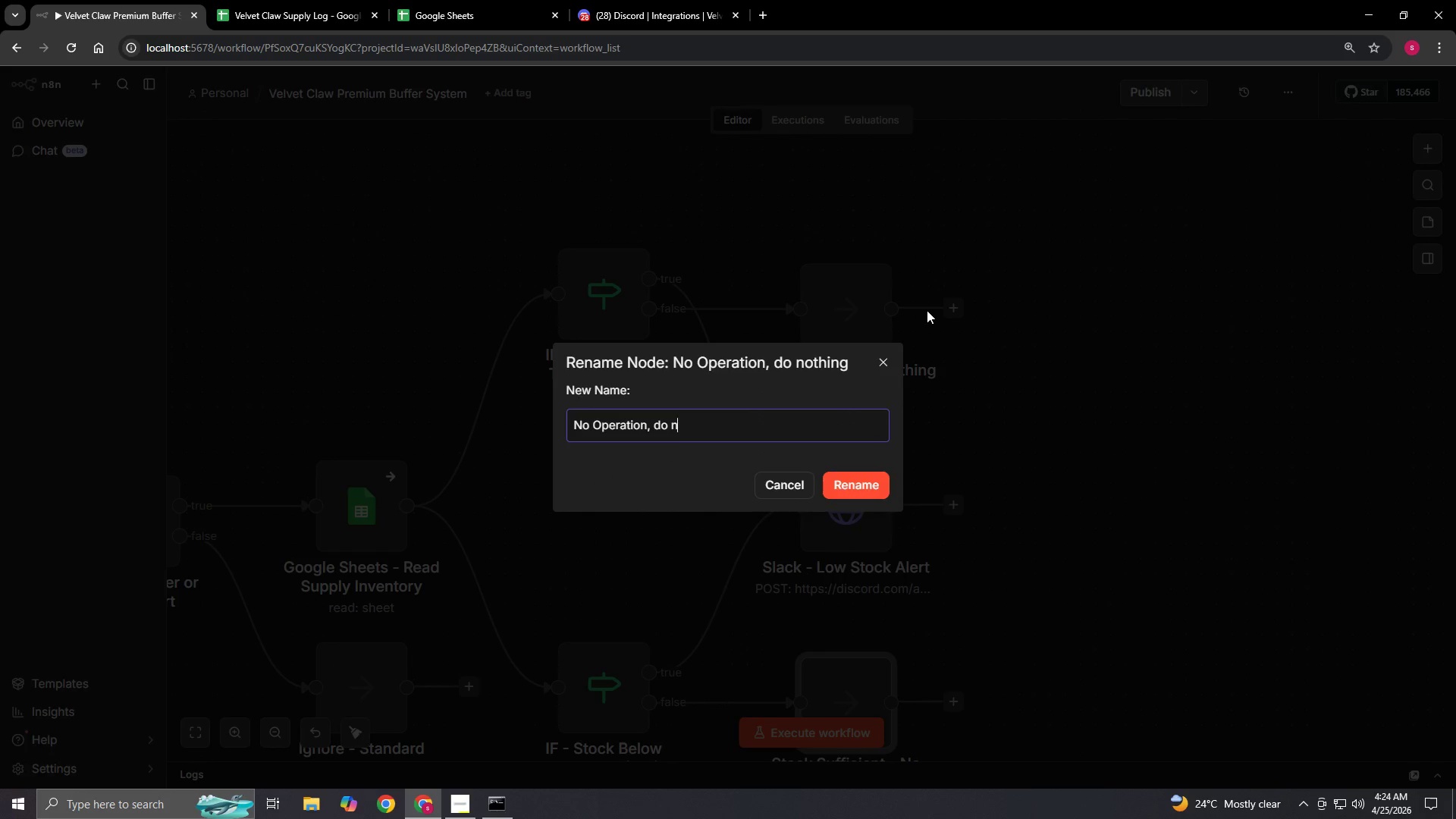 
key(Backspace)
 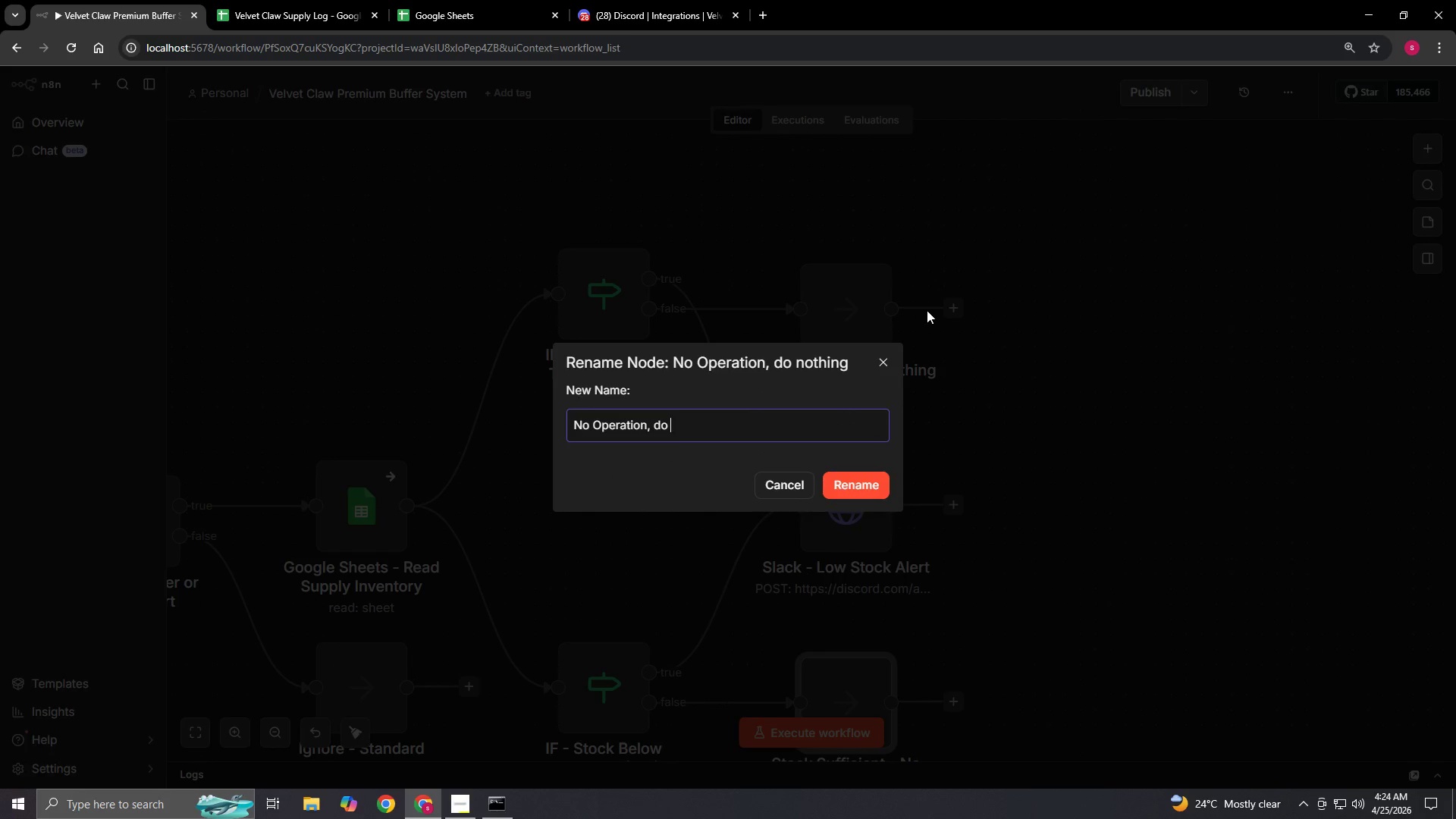 
key(Backspace)
 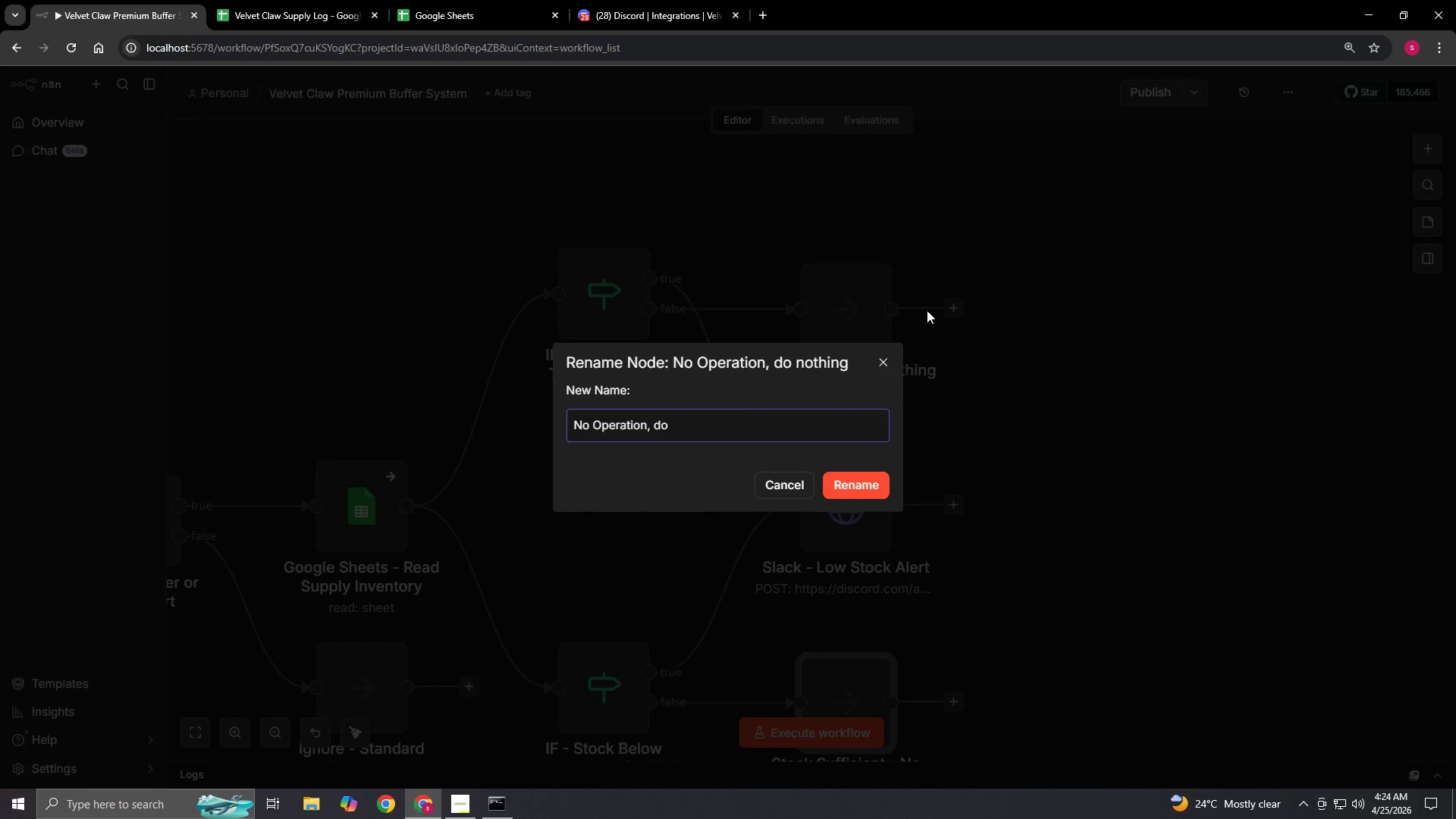 
key(Backspace)
 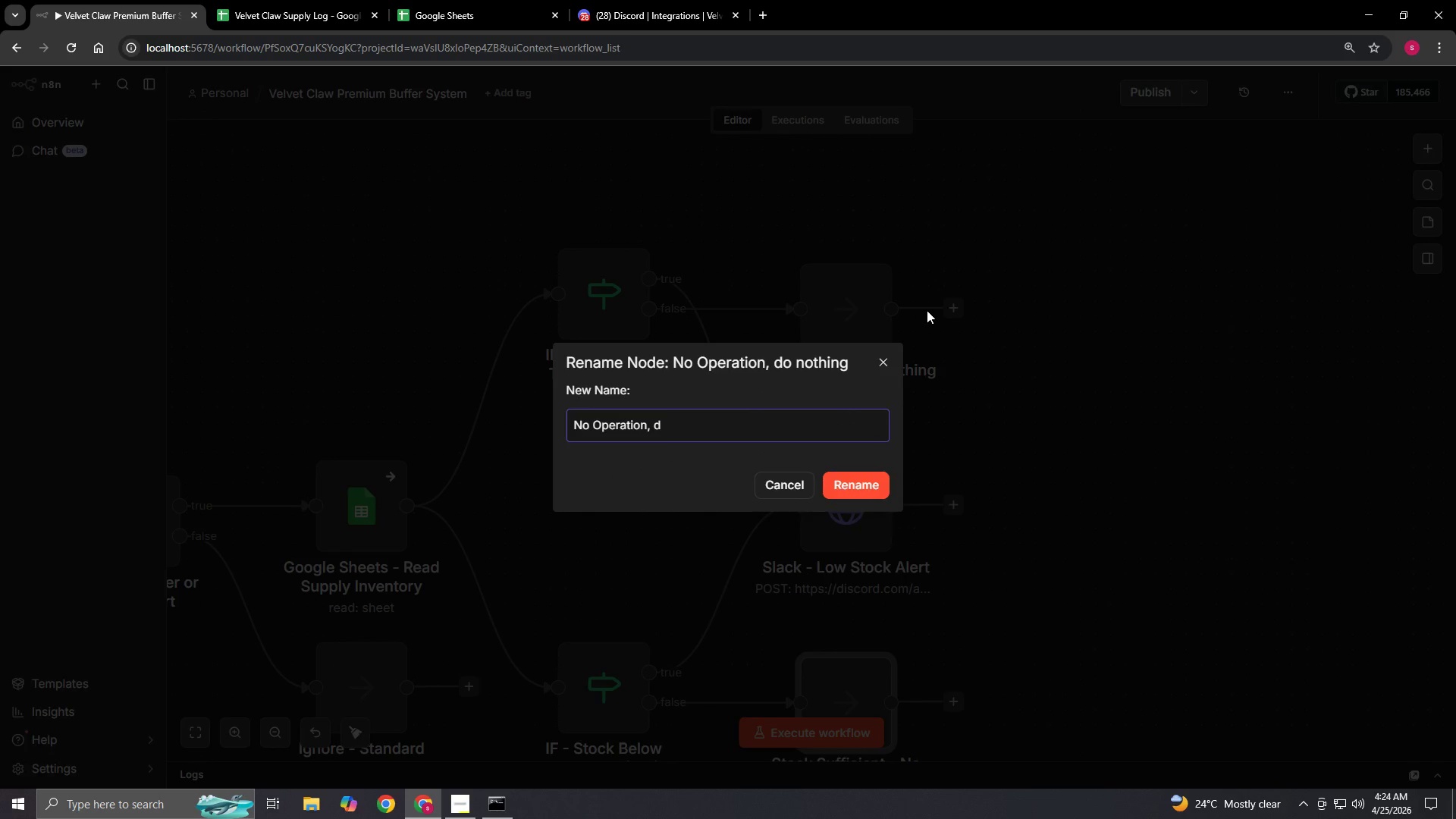 
key(Backspace)
 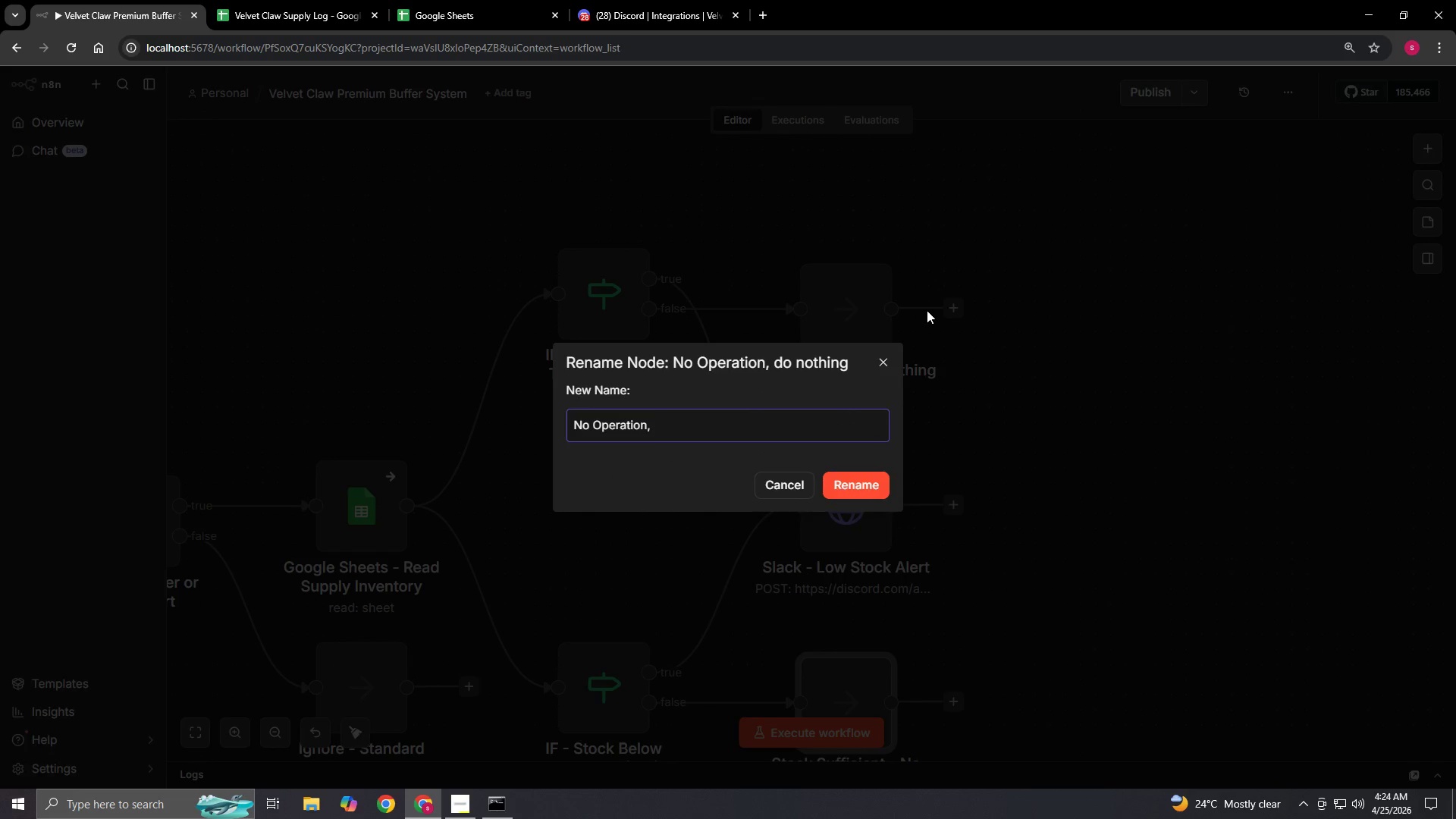 
key(Backspace)
 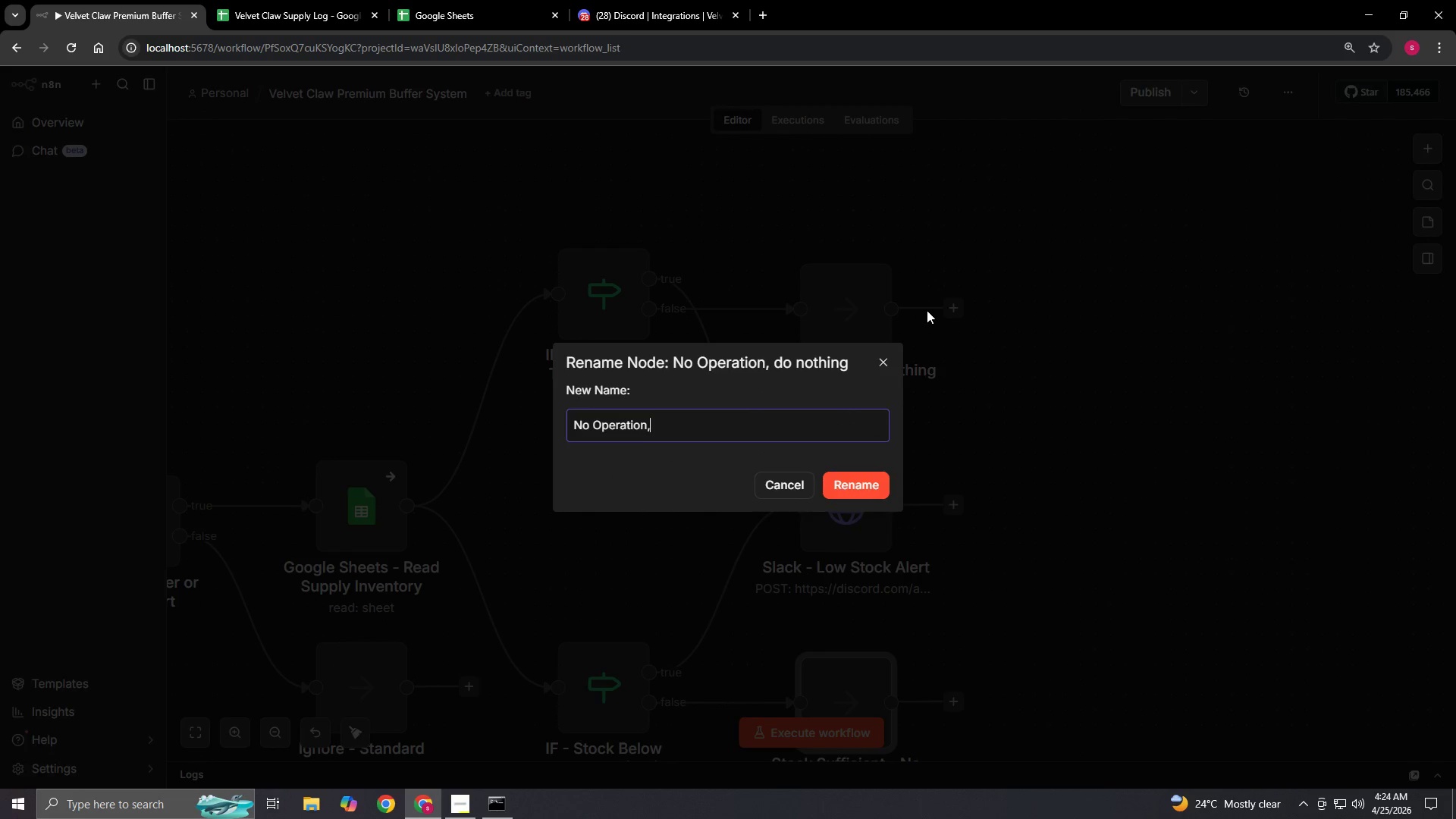 
key(Backspace)
 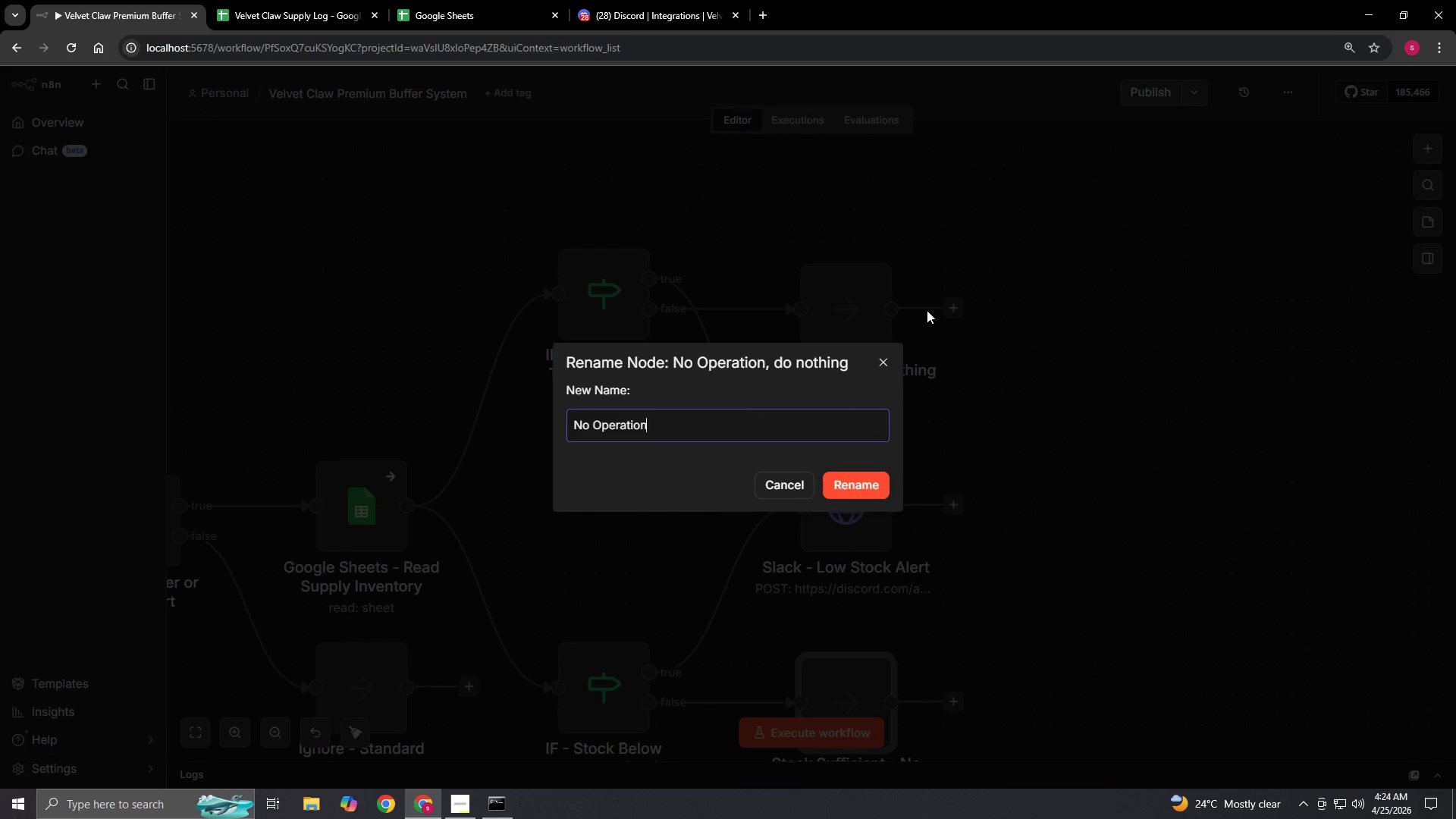 
key(Backspace)
 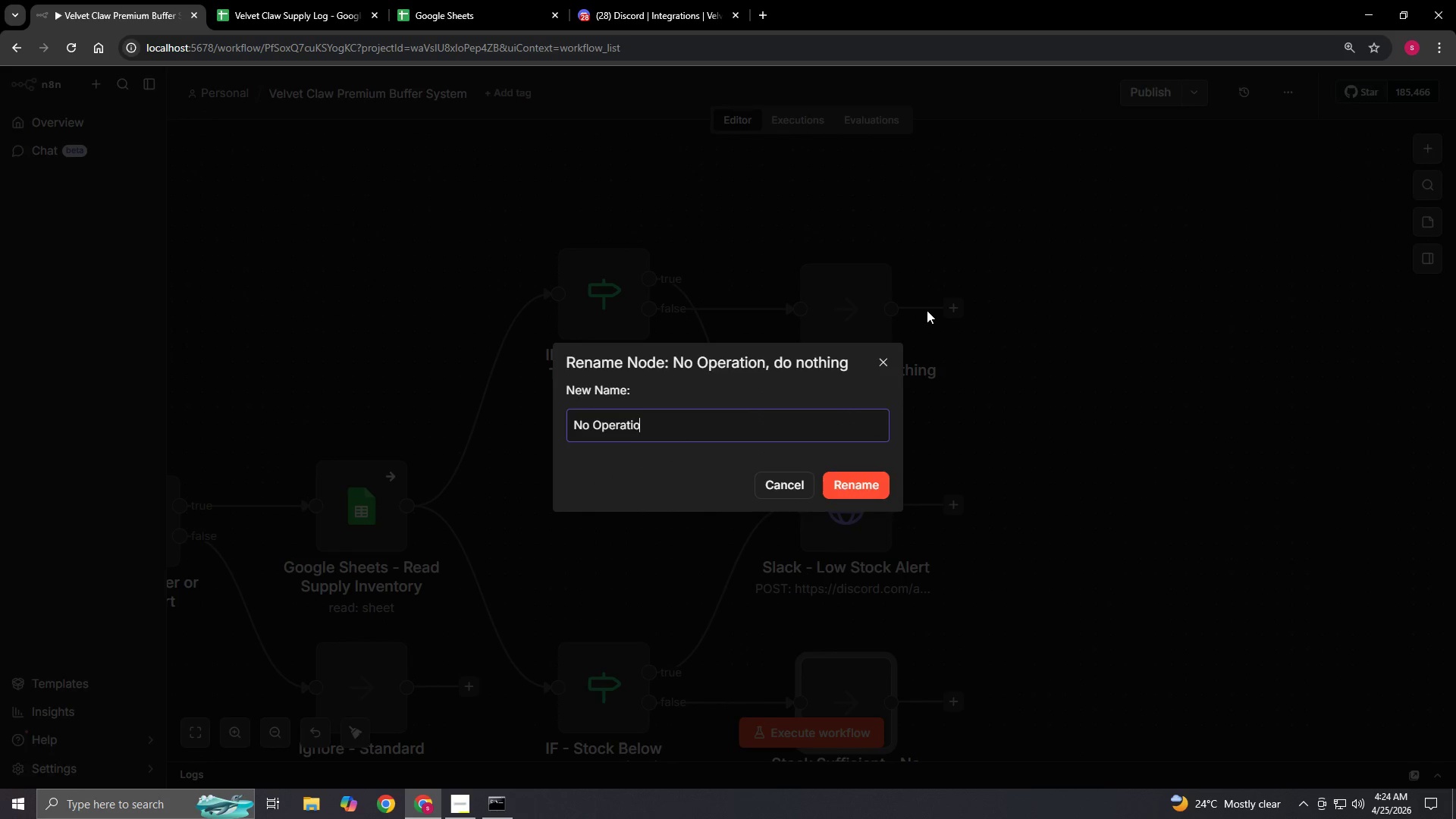 
key(Backspace)
 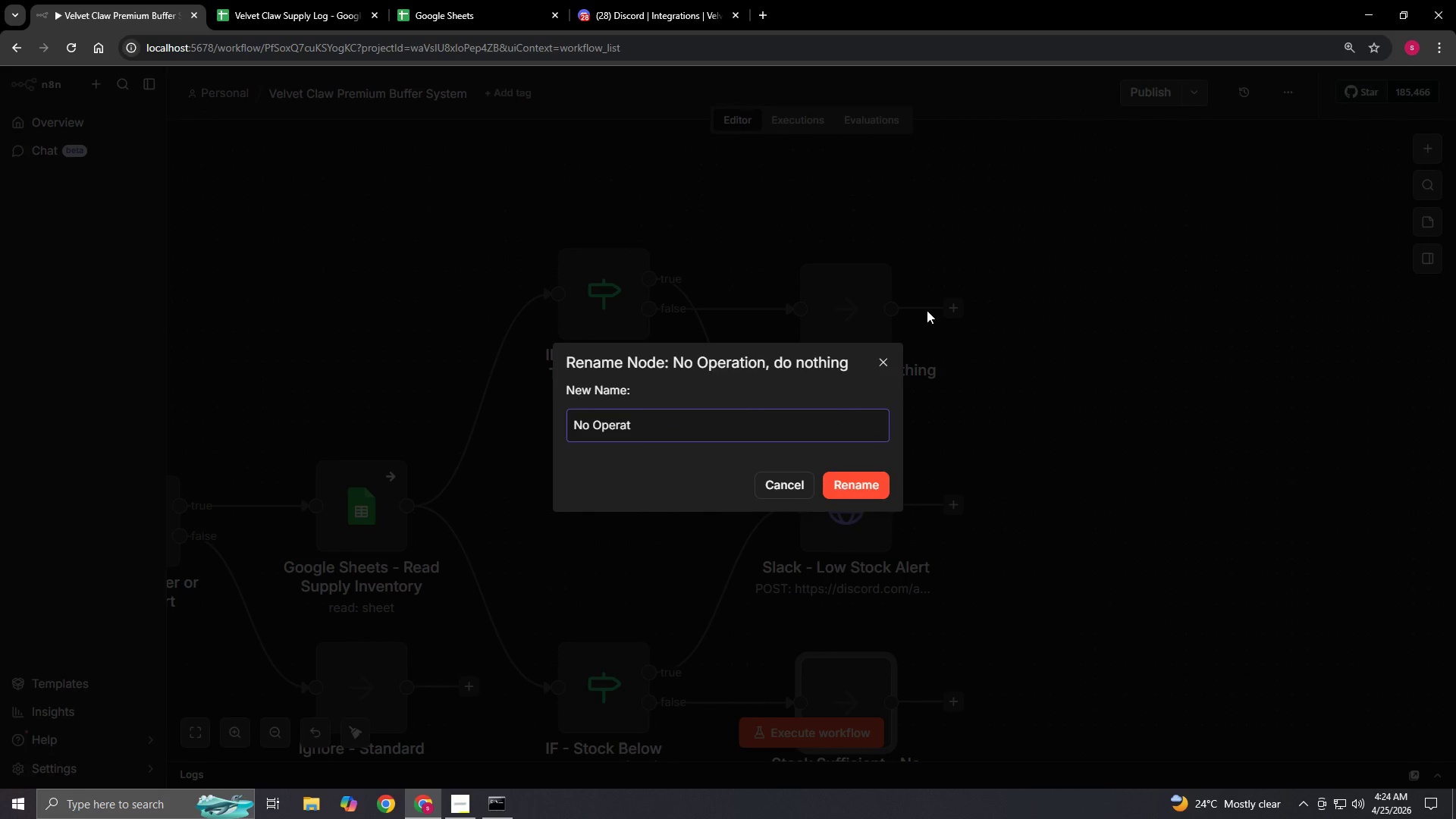 
key(Backspace)
 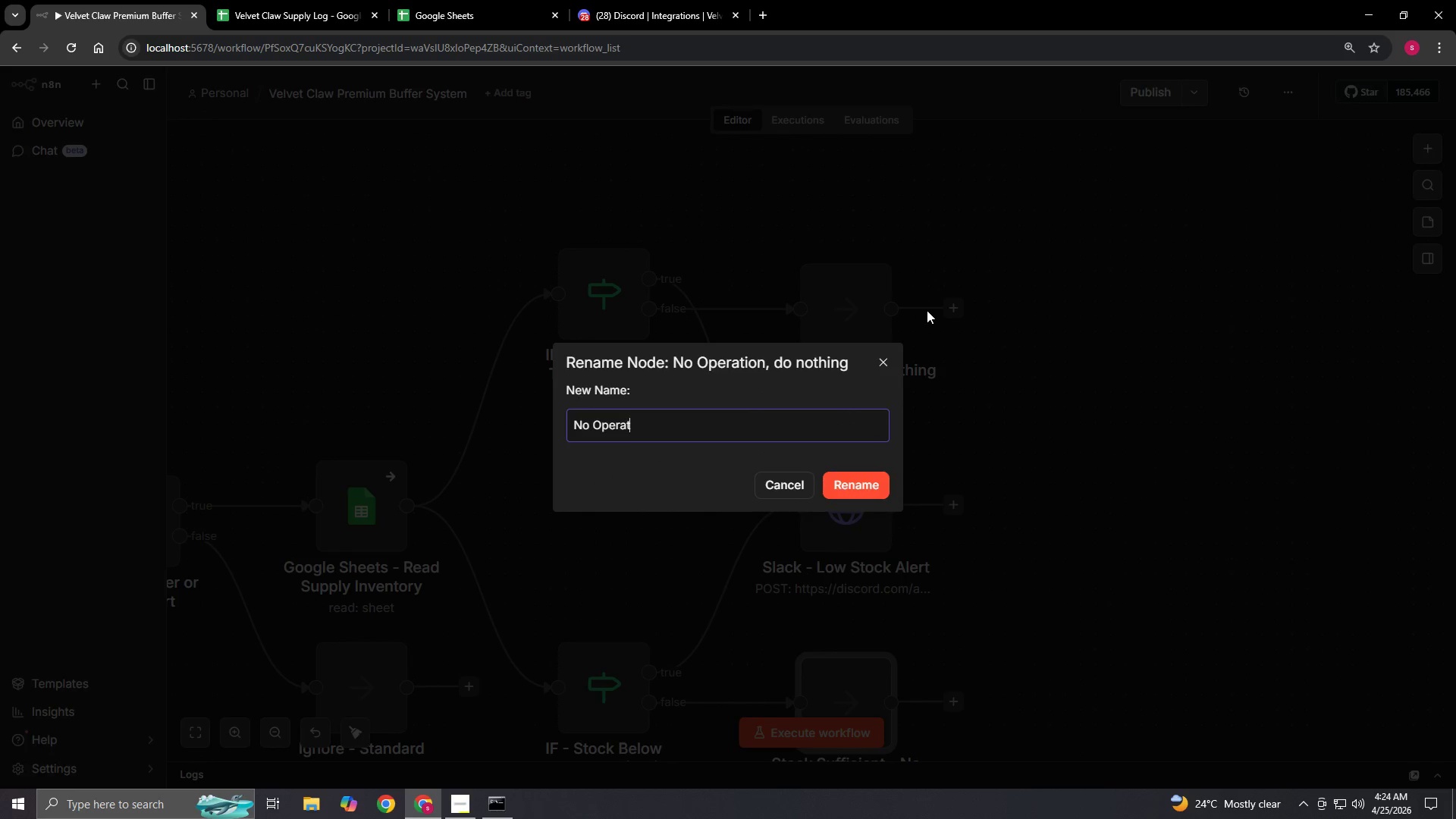 
key(Backspace)
 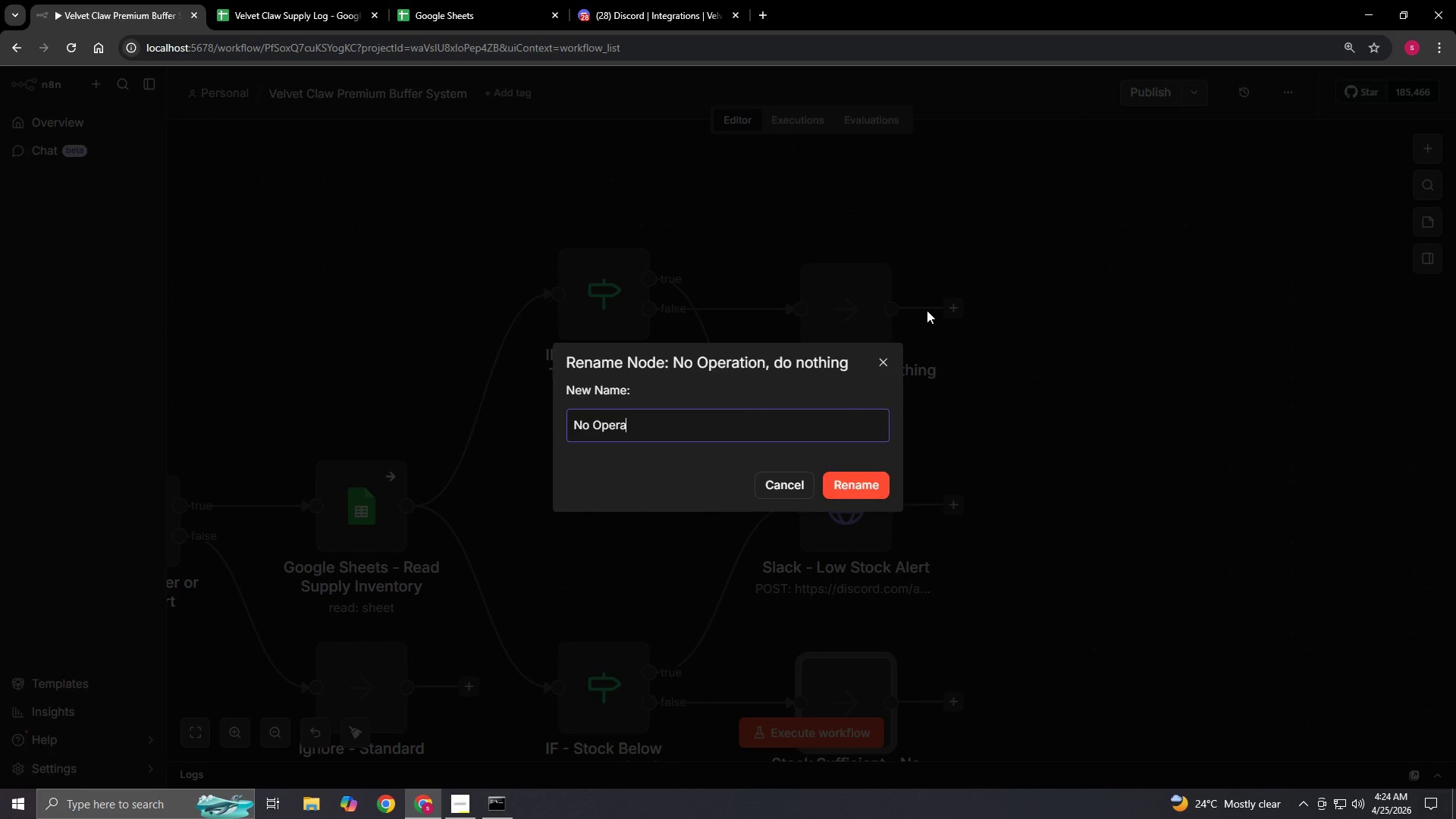 
key(Backspace)
 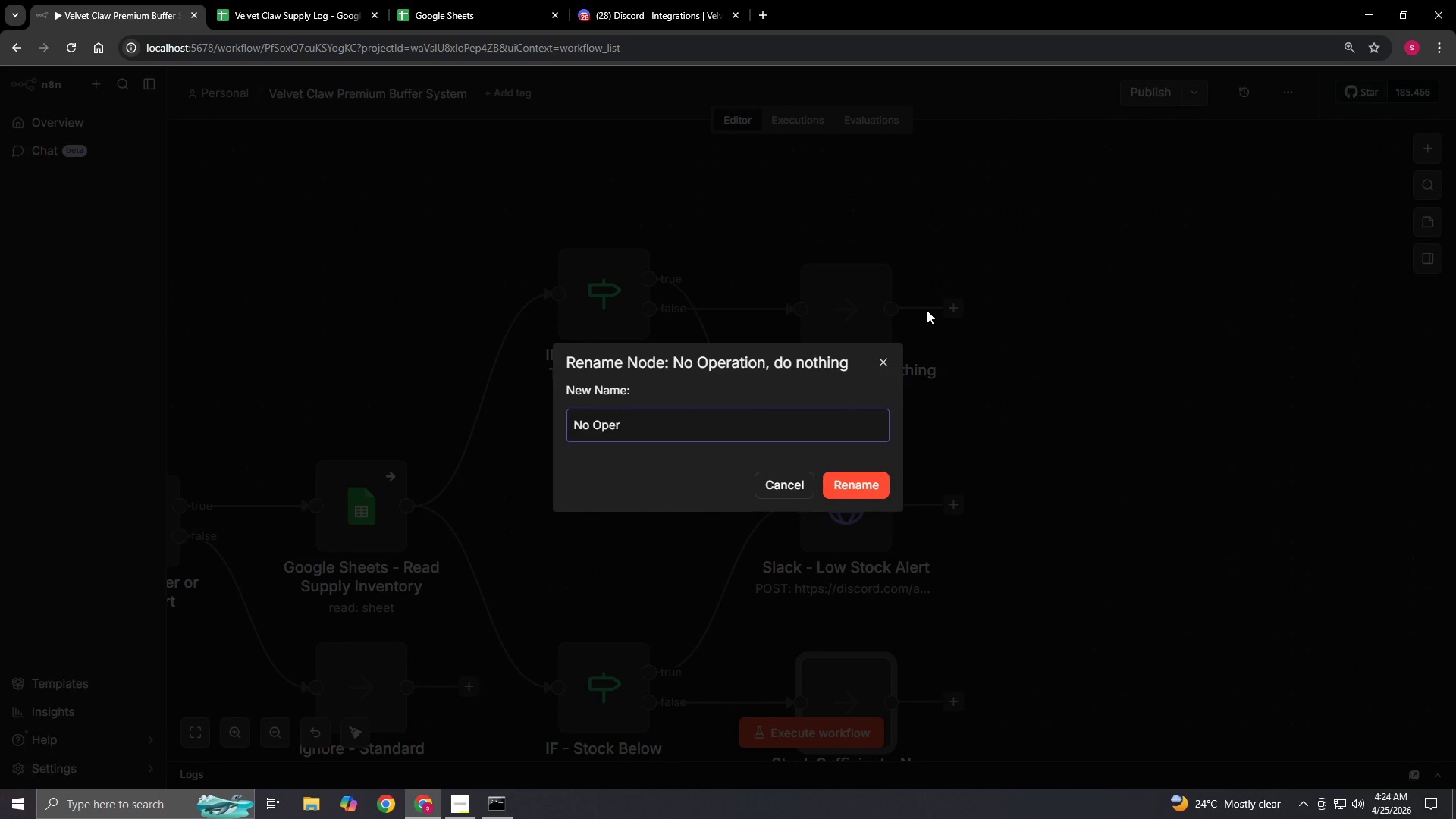 
key(Backspace)
 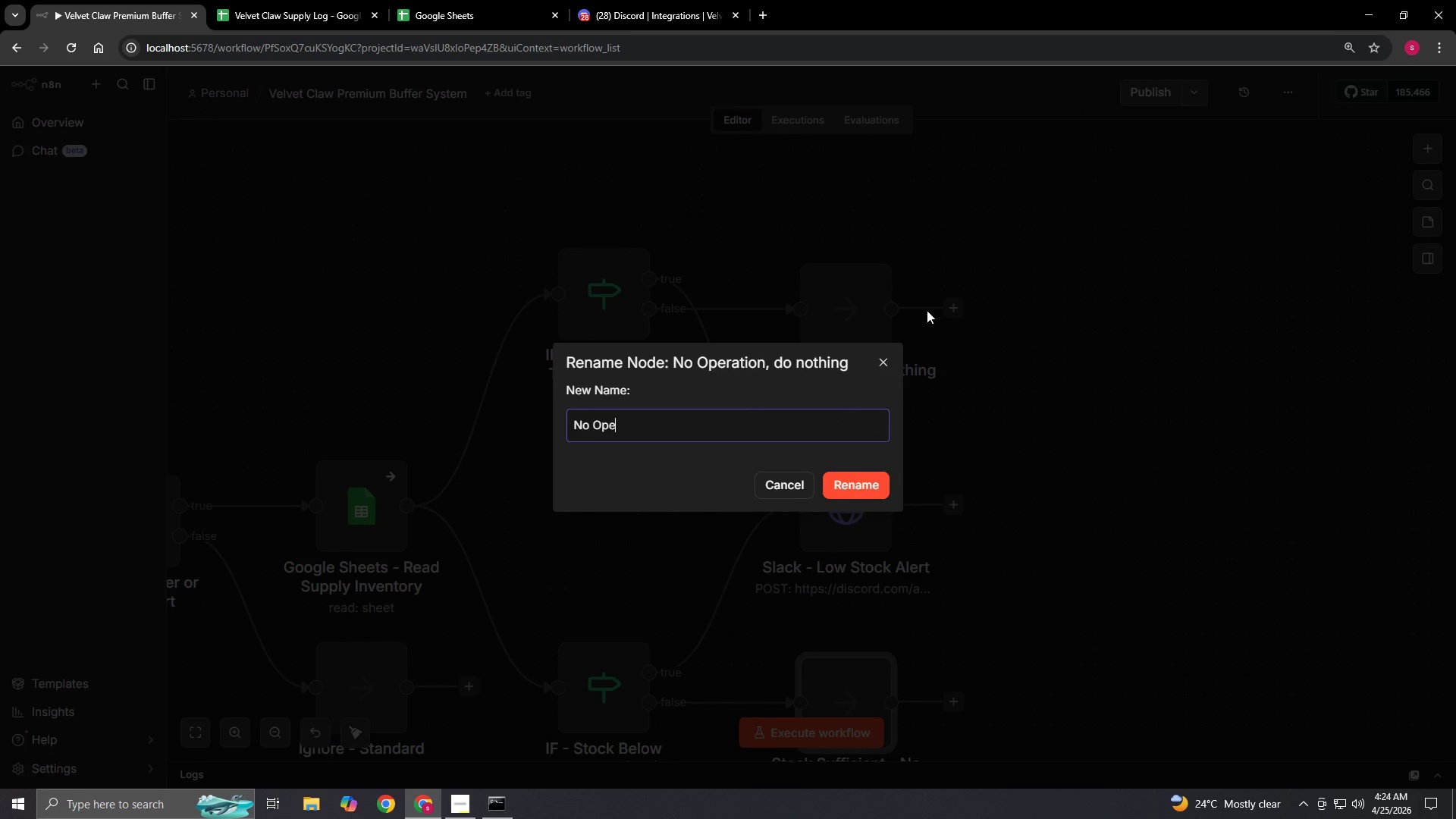 
key(Backspace)
 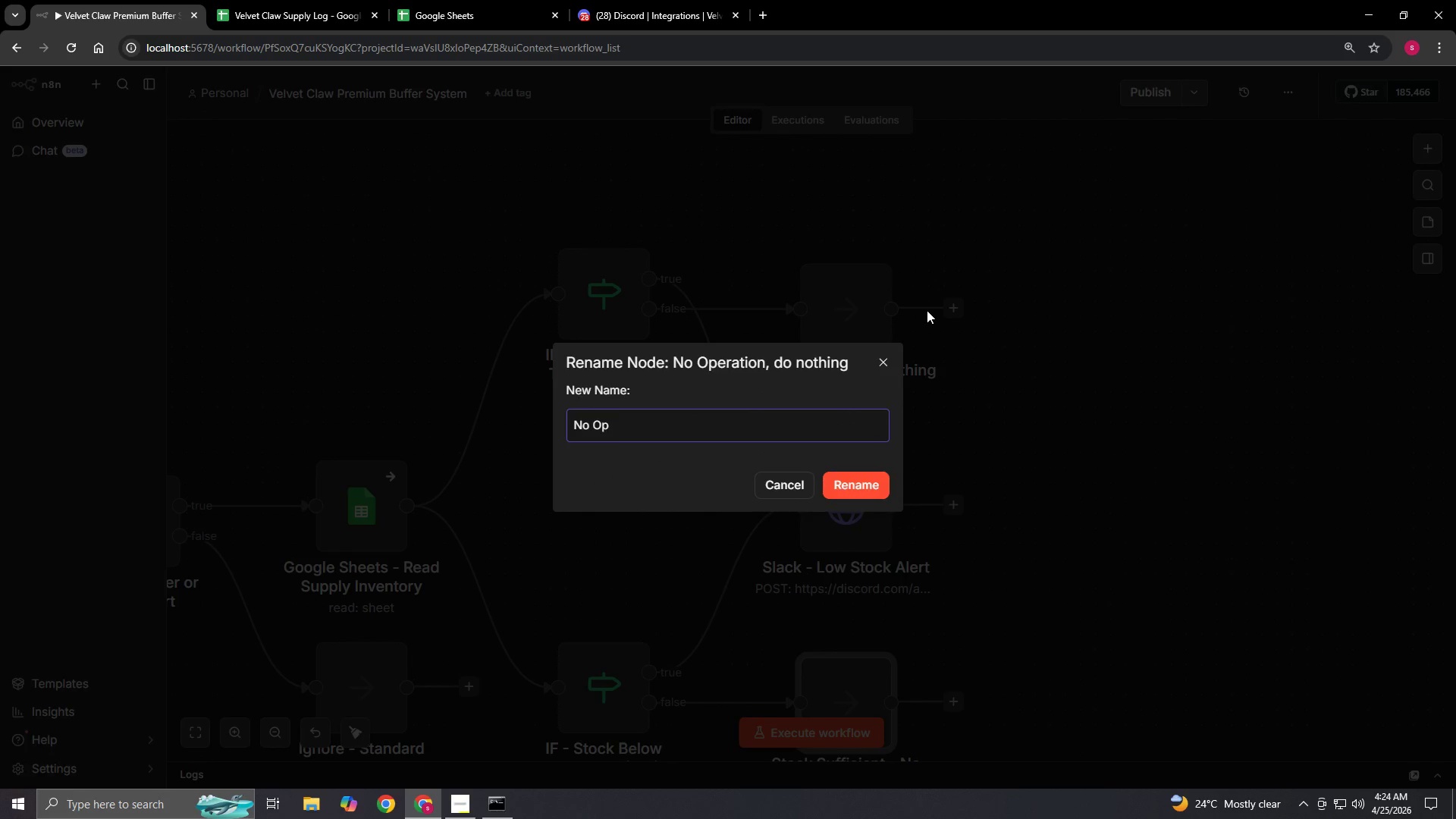 
key(Backspace)
 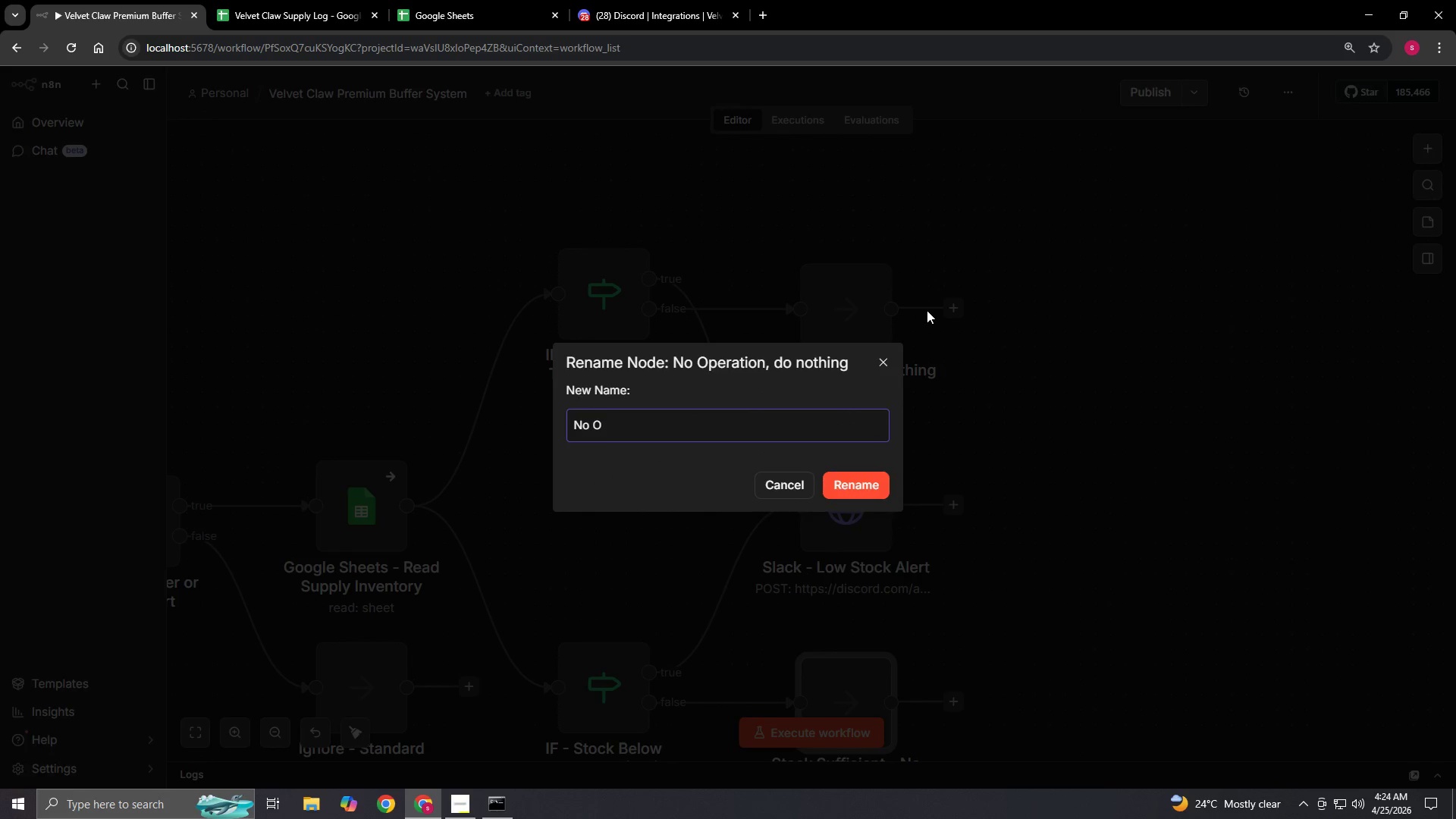 
key(Backspace)
 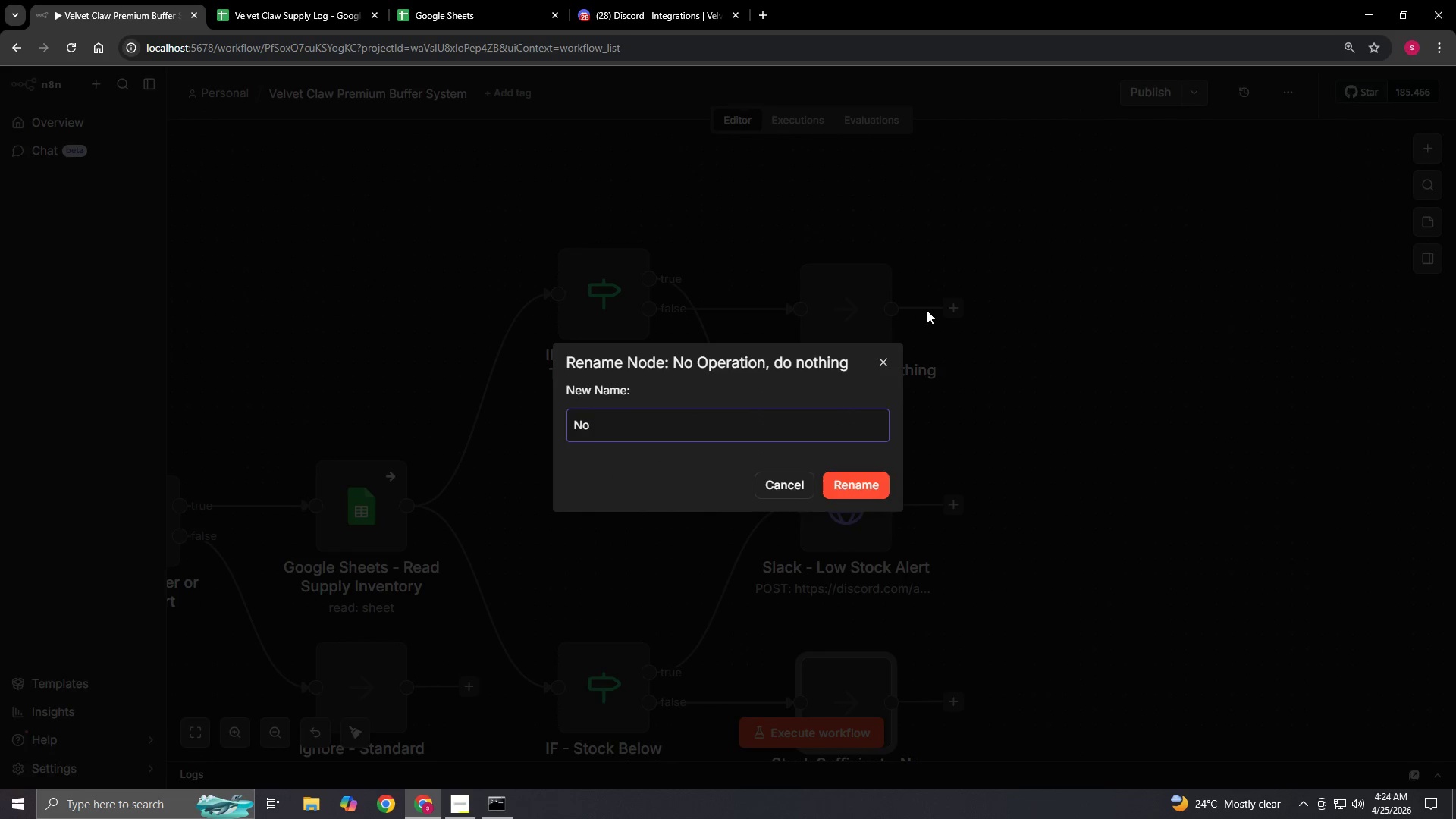 
key(Backspace)
 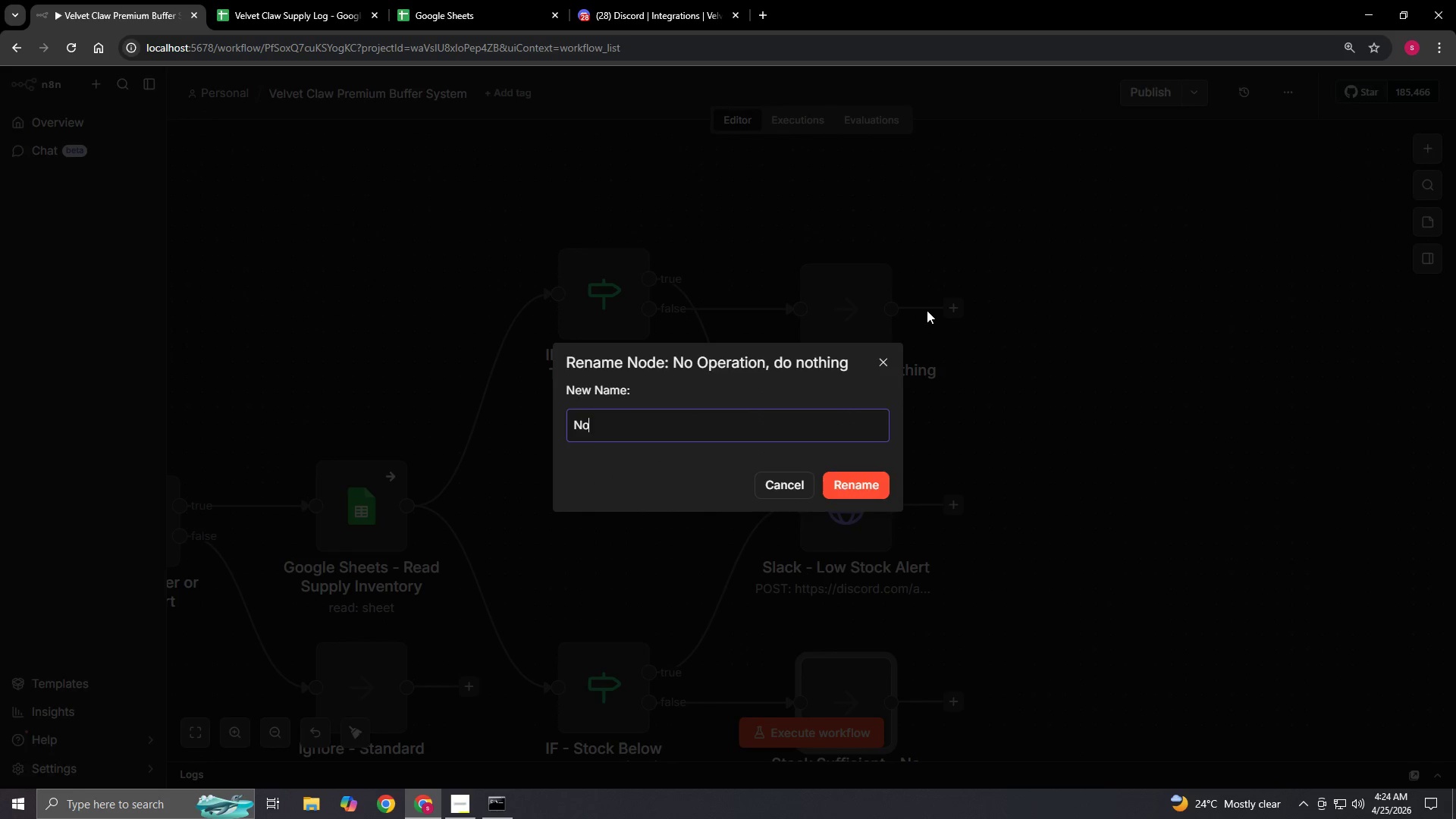 
key(Backspace)
 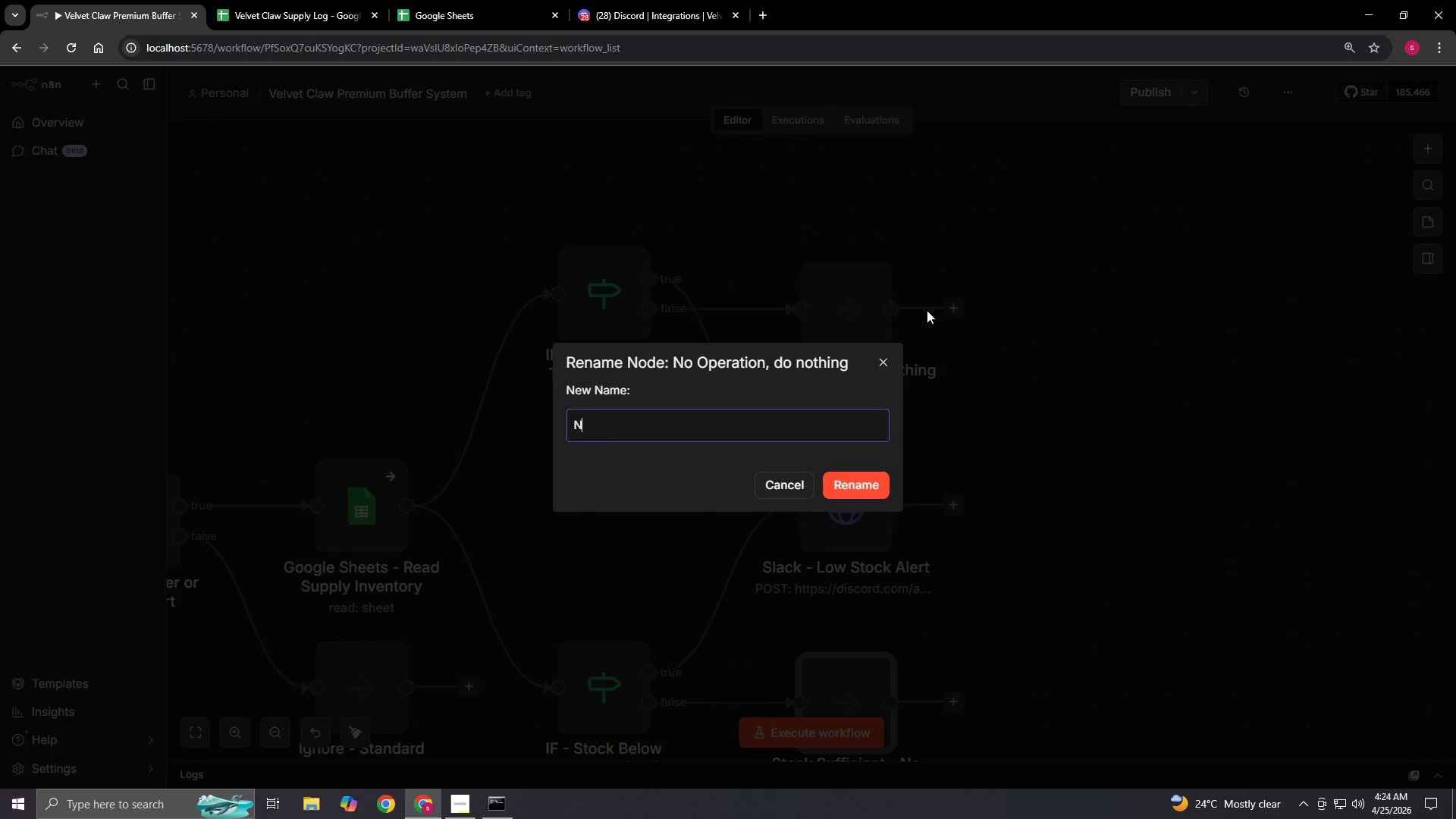 
key(Backspace)
 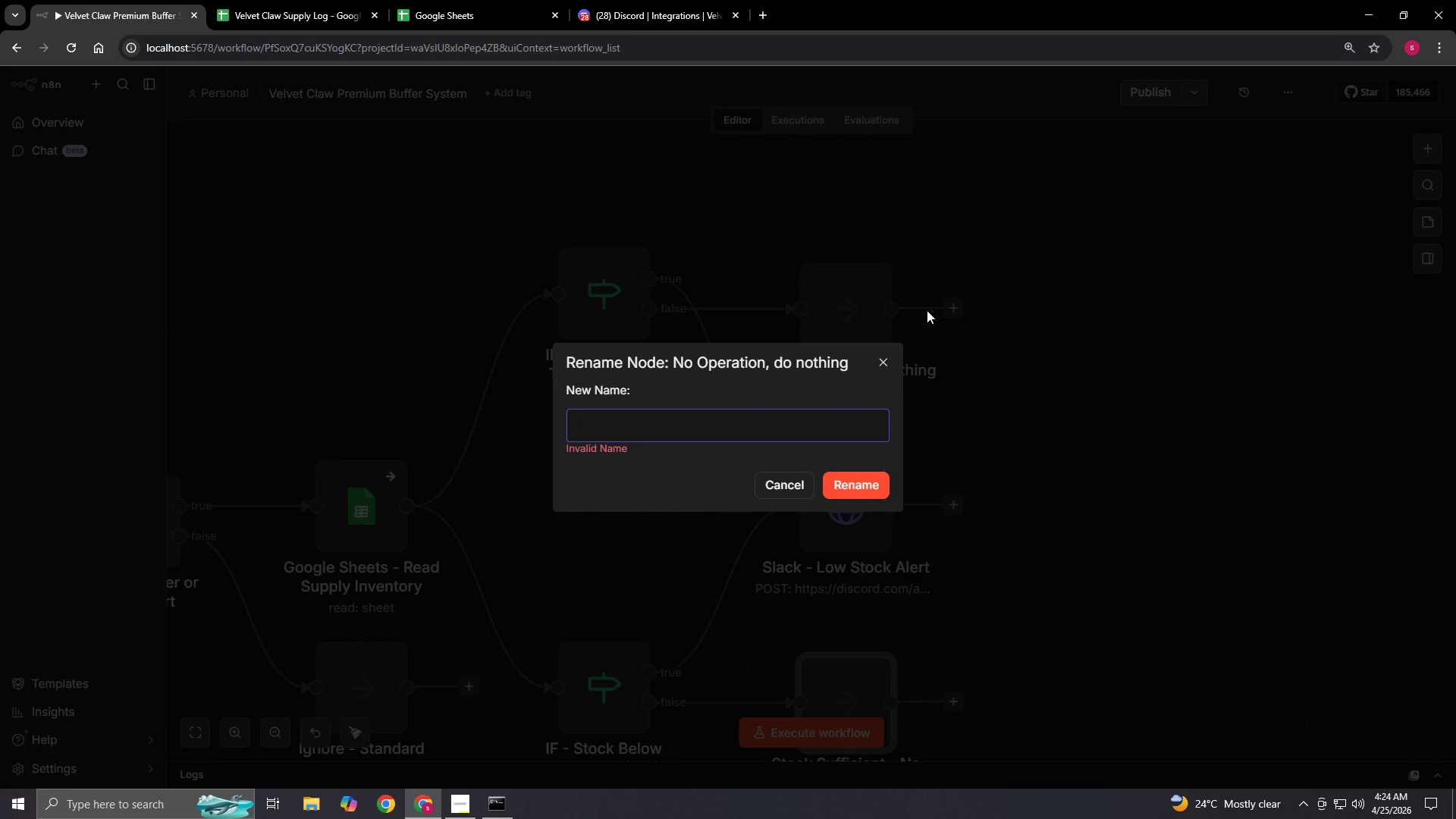 
key(Backspace)
 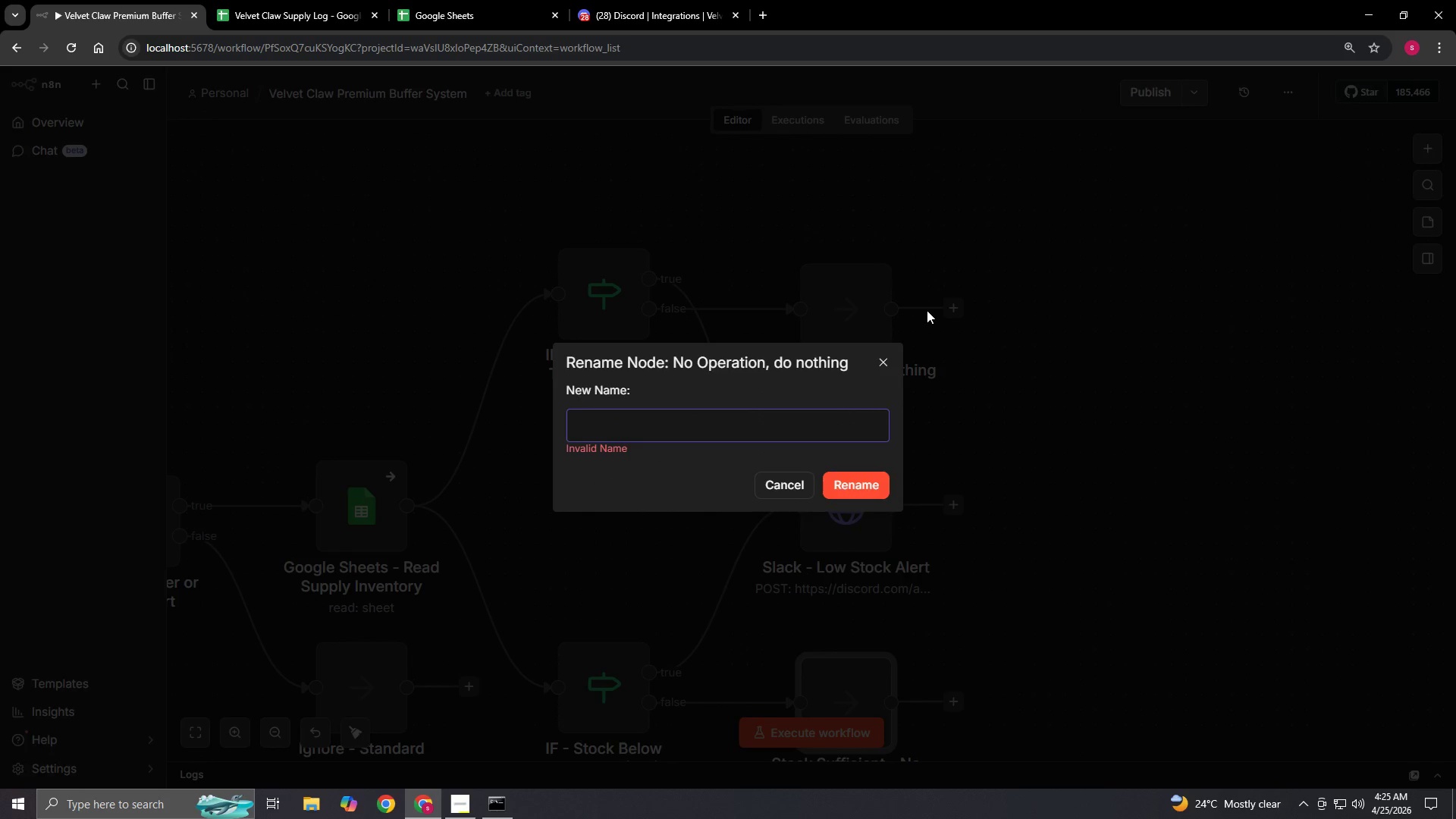 
type(Stock Suffi)
 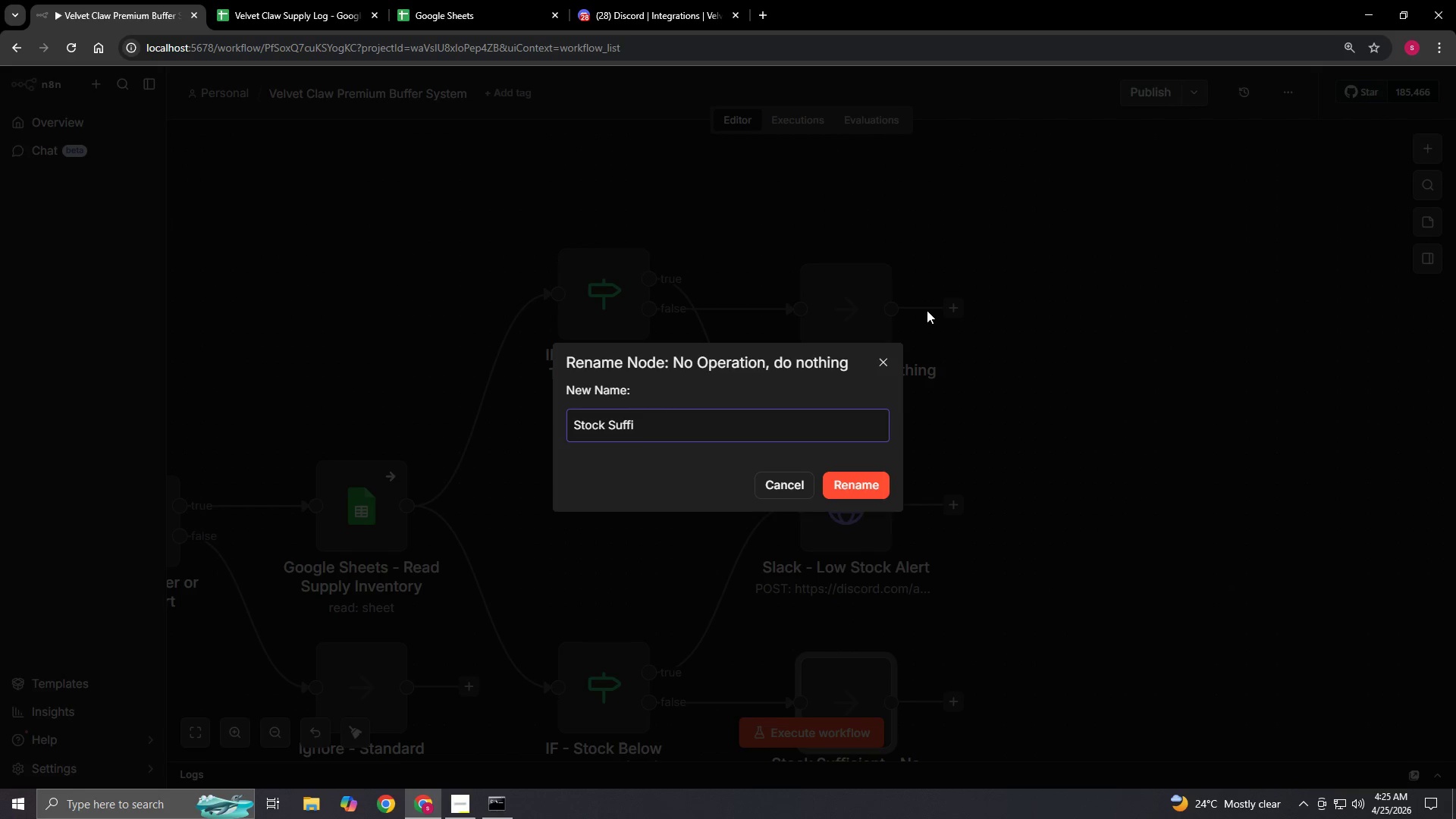 
type(cient - No Alert Needed)
 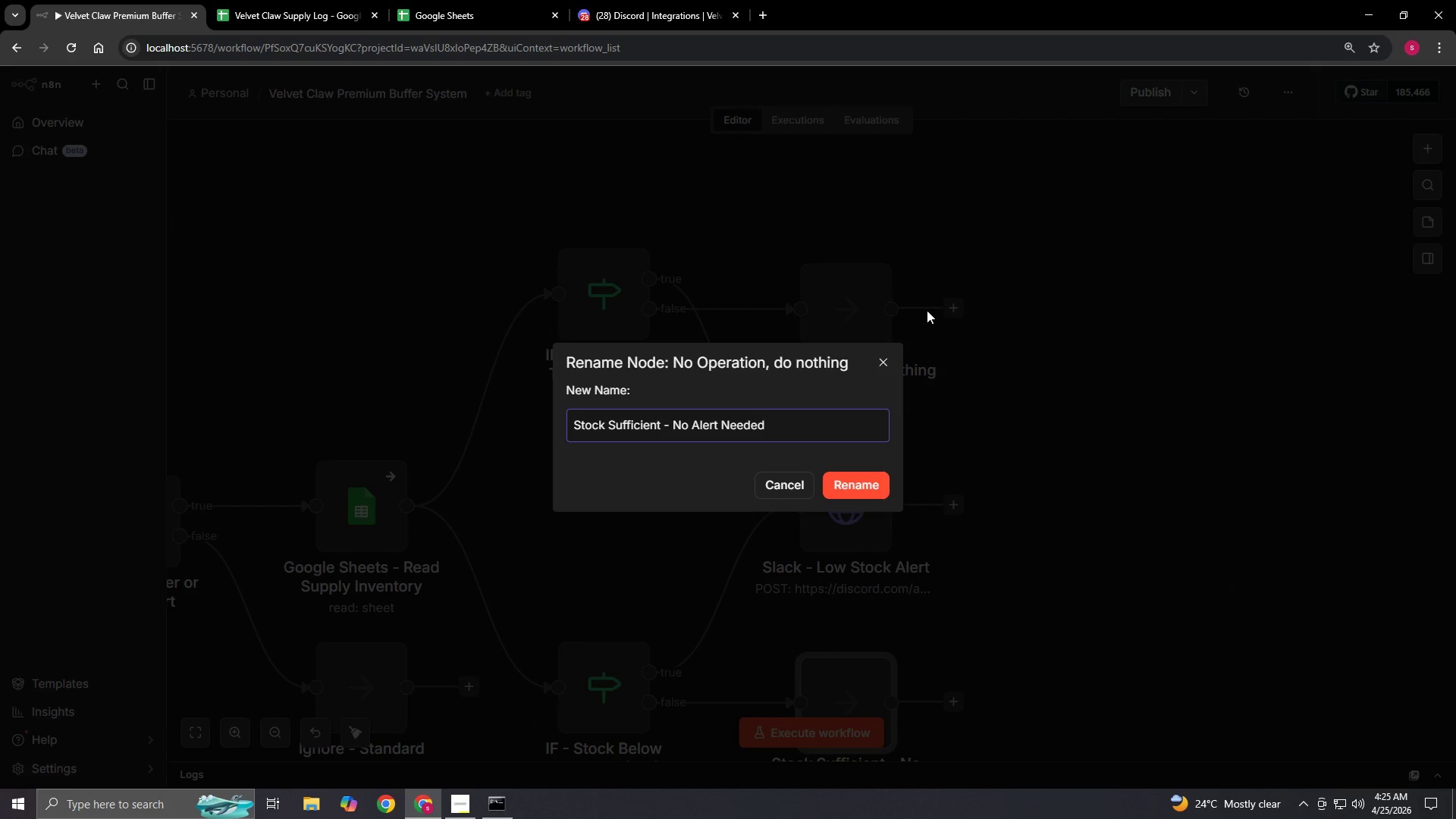 
left_click([861, 488])
 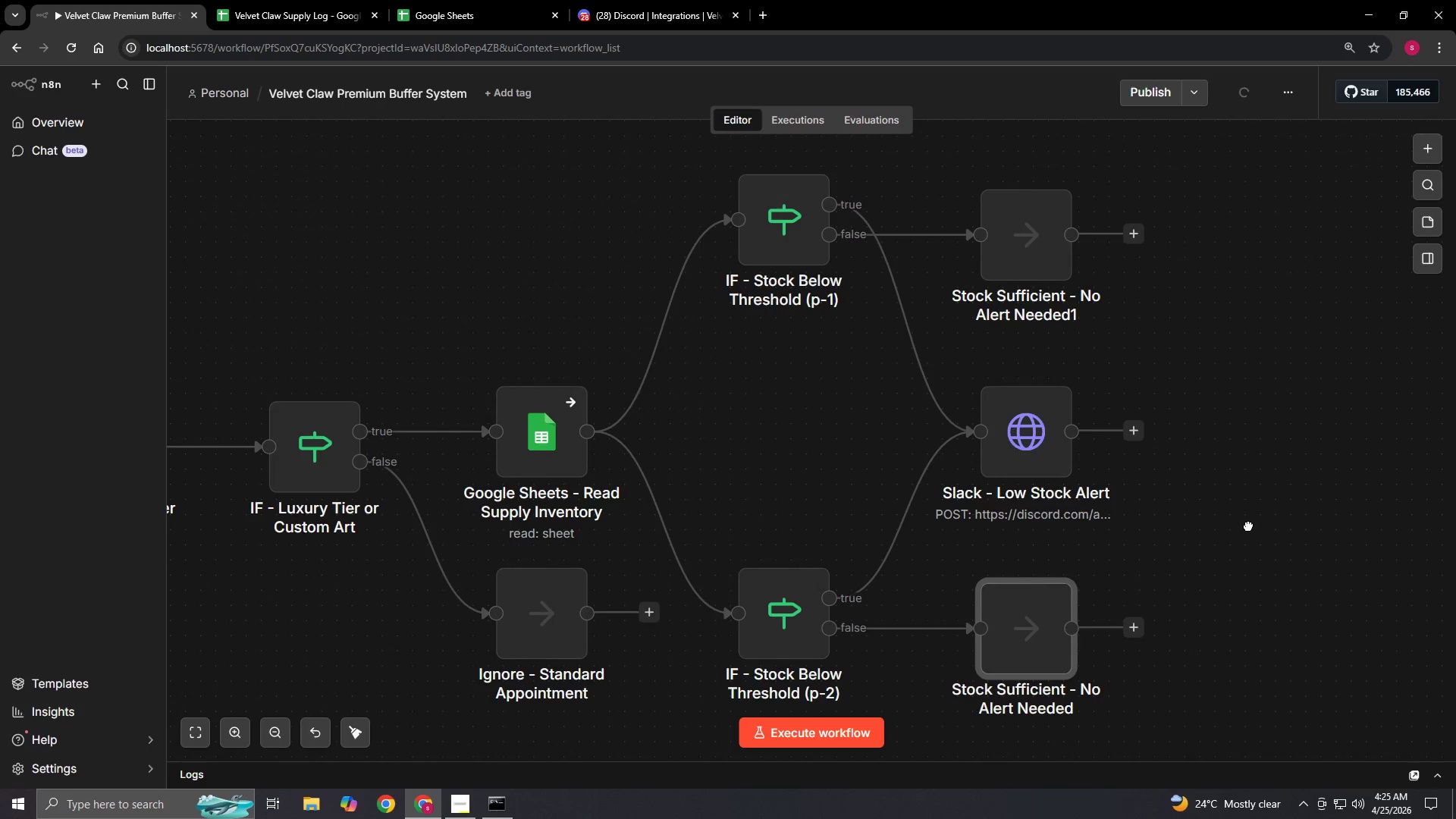 
hold_key(key=ControlLeft, duration=1.5)
left_click_drag(start_coordinate=[763, 463], to_coordinate=[782, 453])
 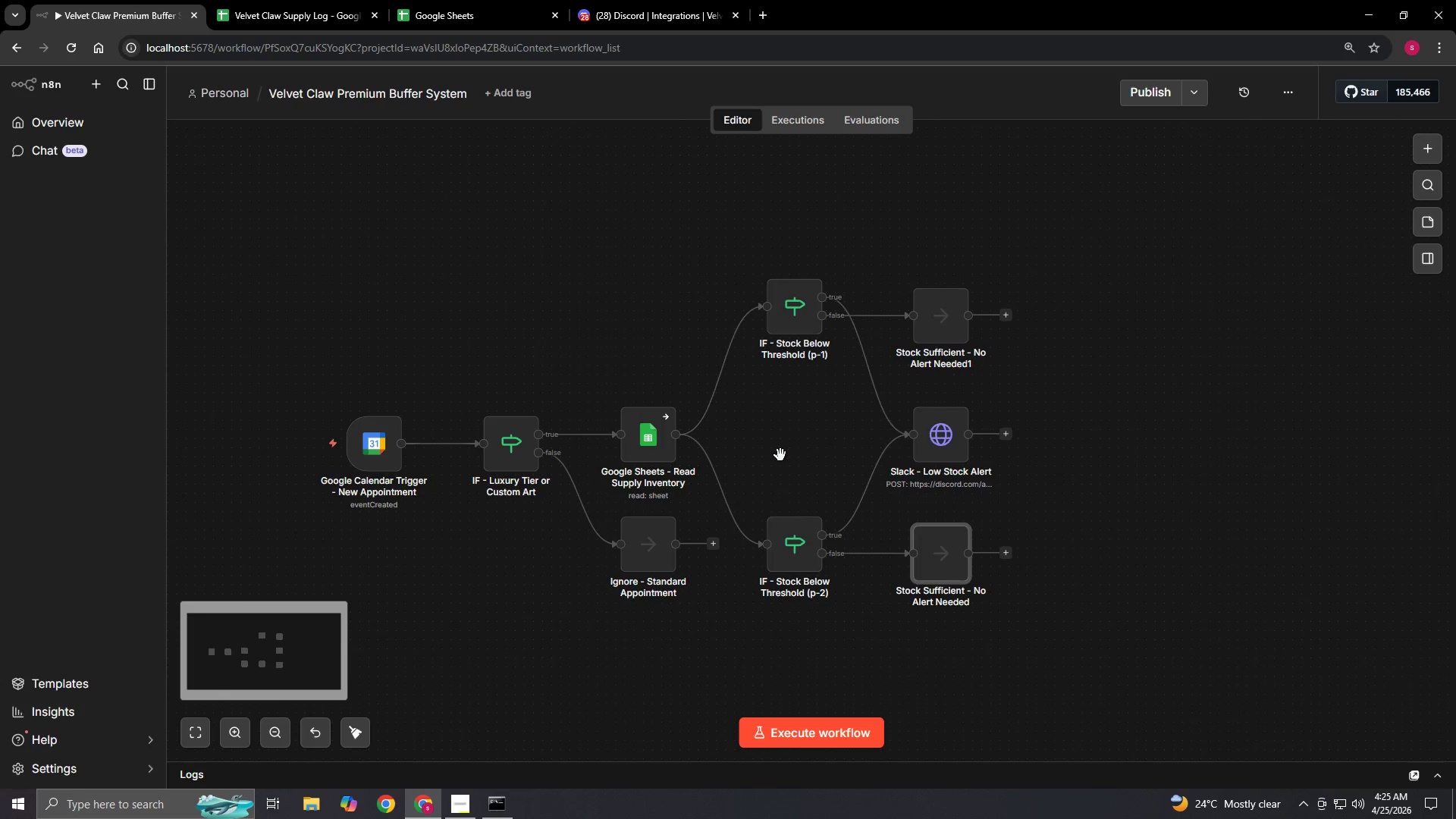 
scroll: coordinate [763, 463], scroll_direction: down, amount: 4.0
 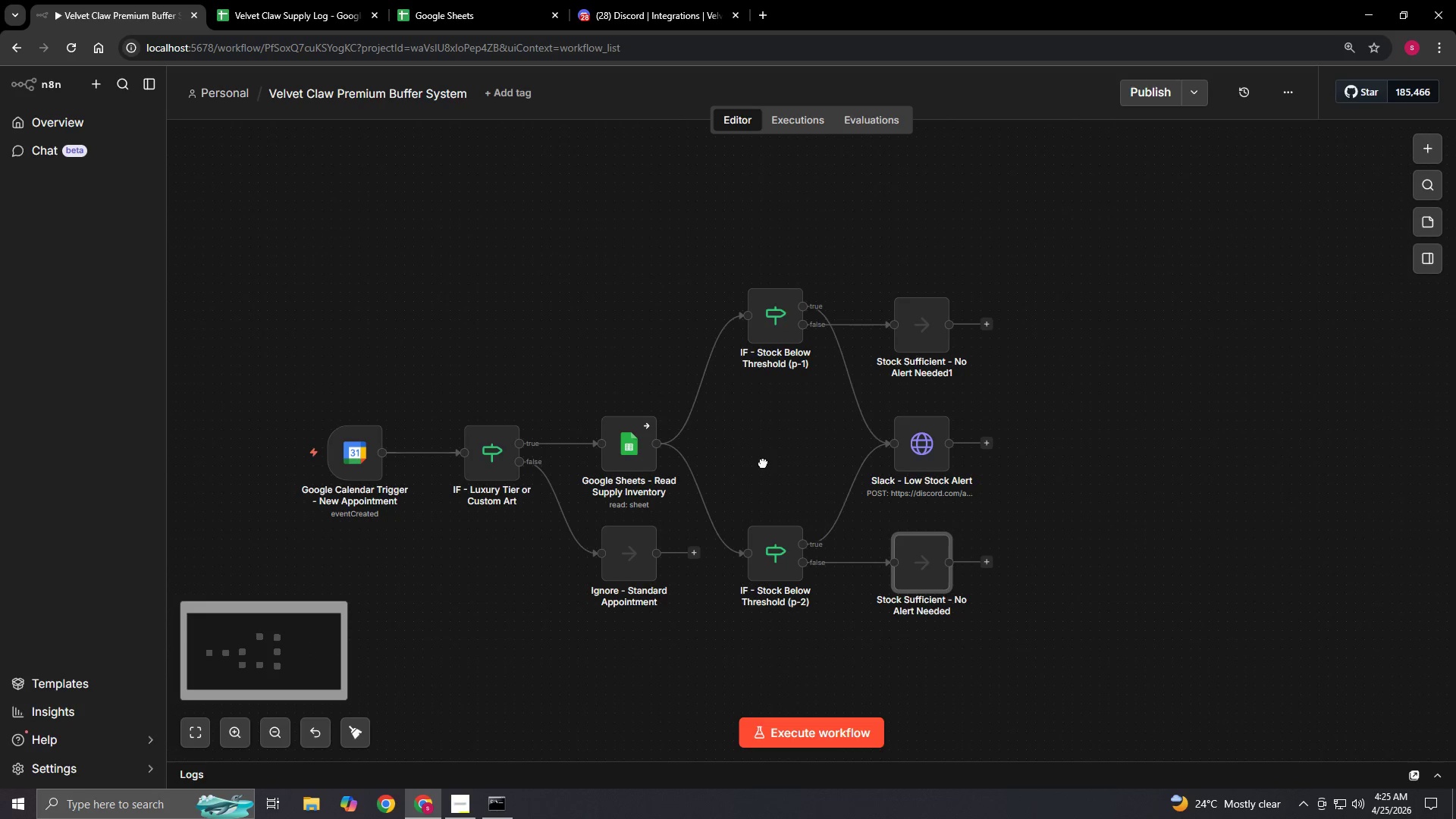 
hold_key(key=ControlLeft, duration=1.51)
scroll: coordinate [780, 455], scroll_direction: up, amount: 2.0
 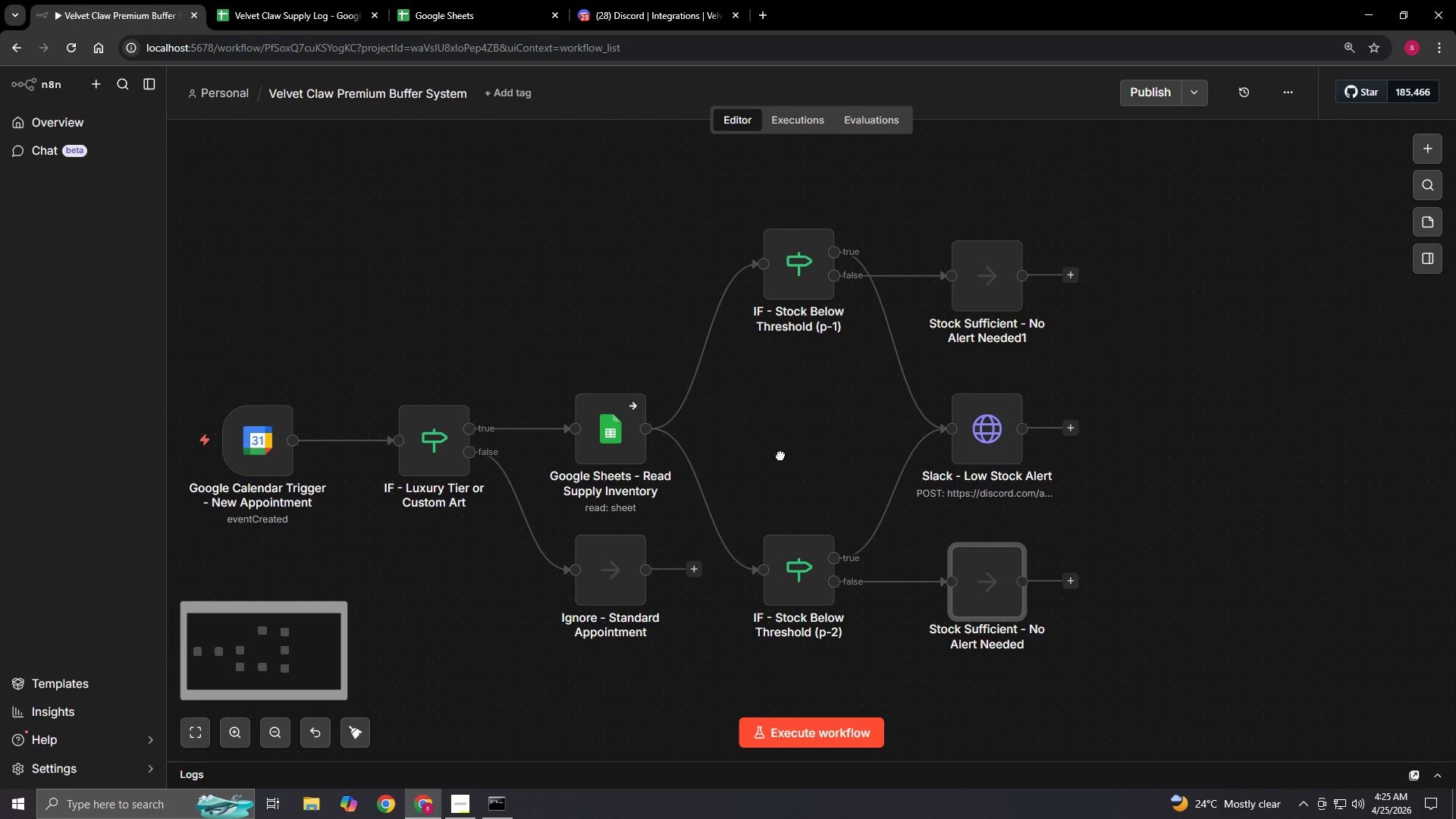 
left_click_drag(start_coordinate=[780, 455], to_coordinate=[796, 447])
 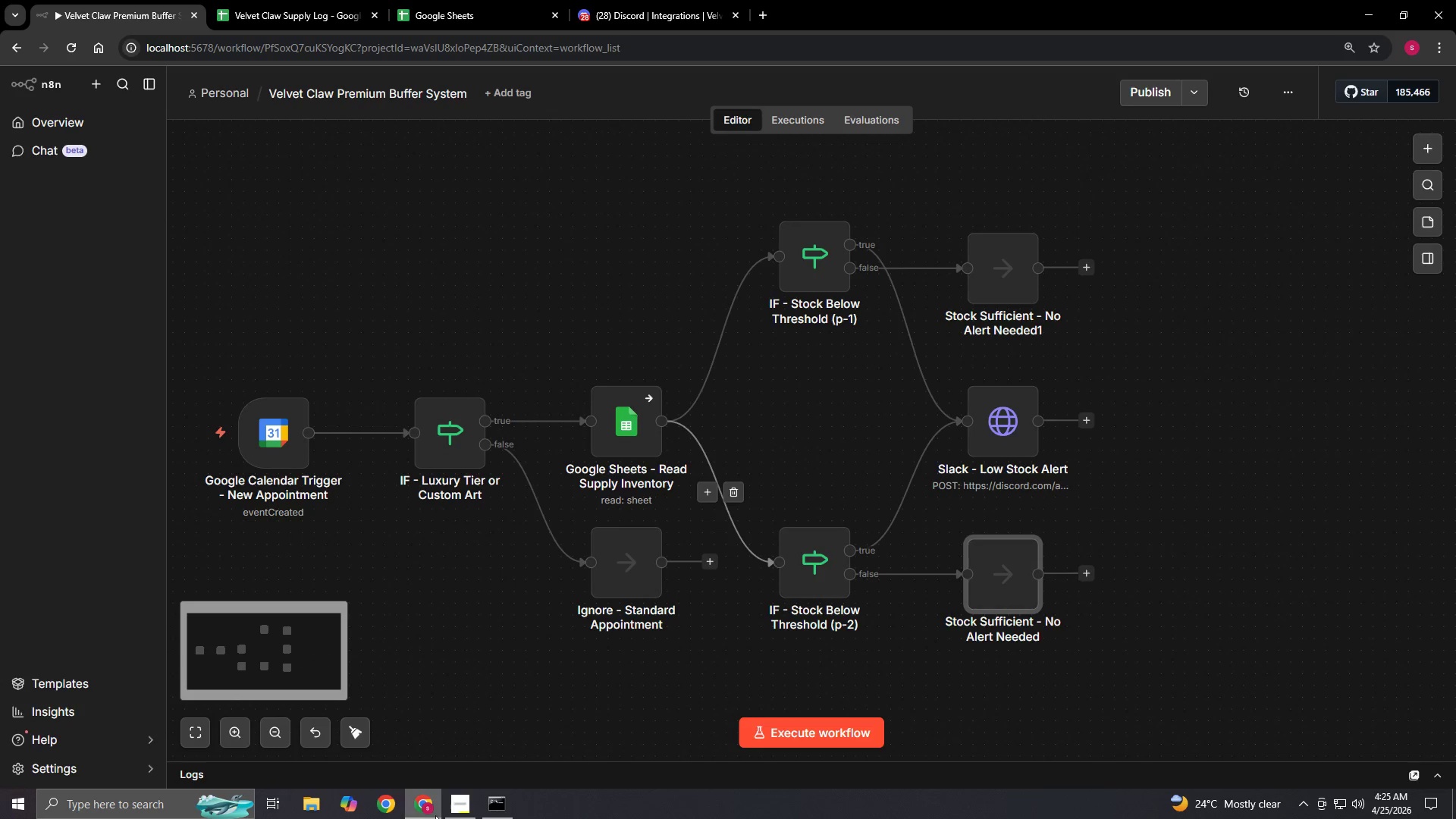 
key(Control+ControlLeft)
 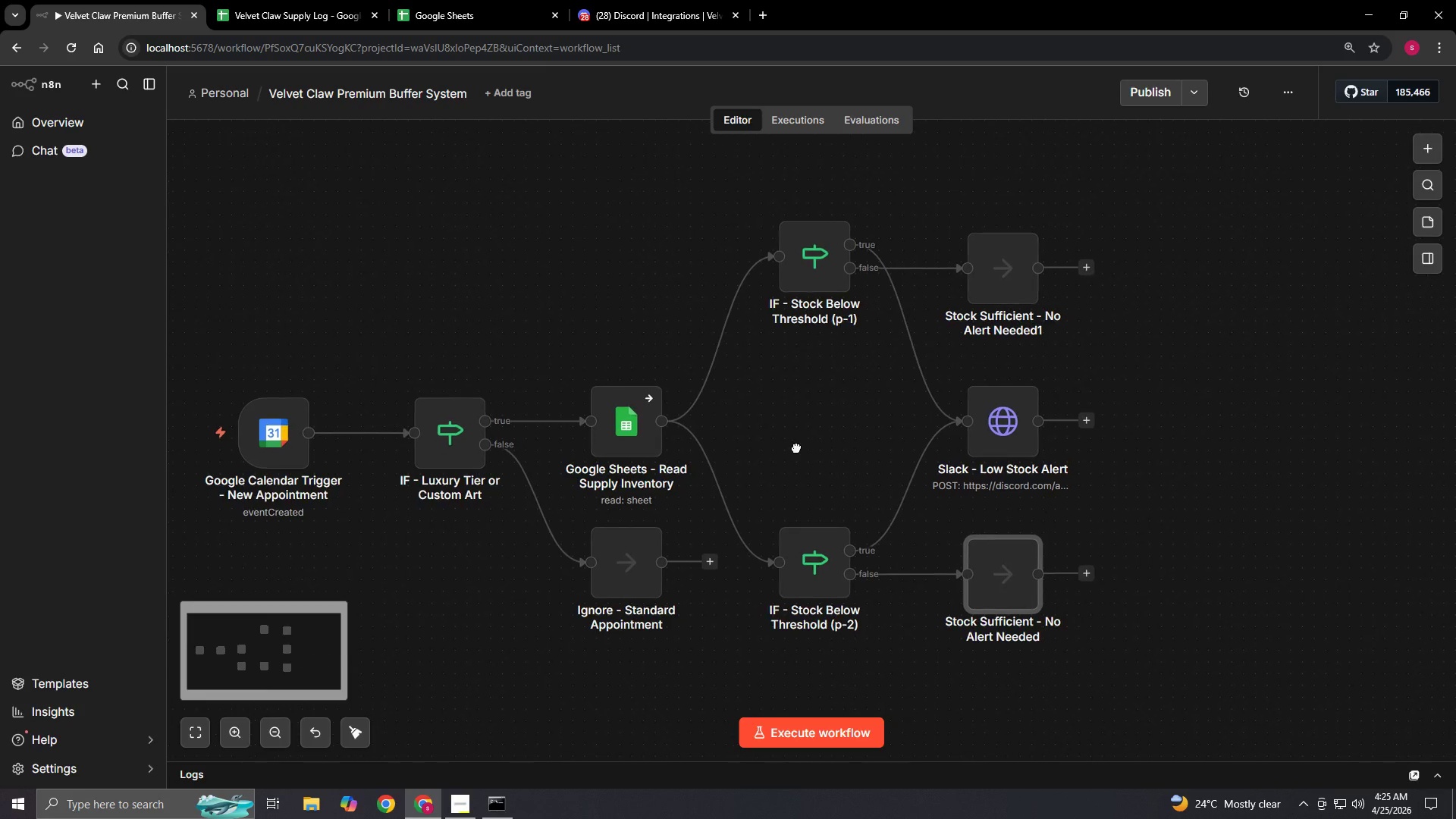 
key(Control+ControlLeft)
 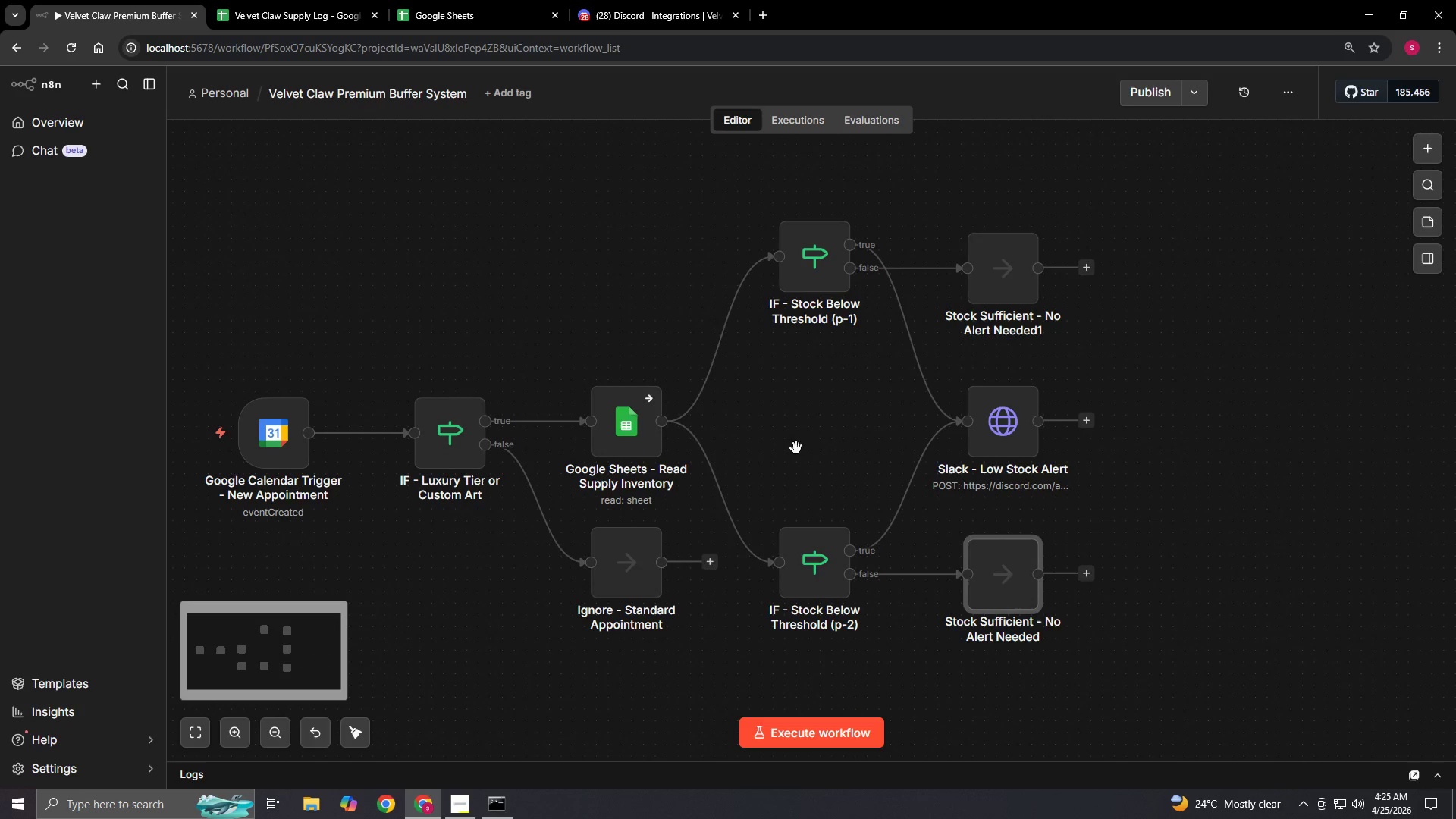 
key(Control+ControlLeft)
 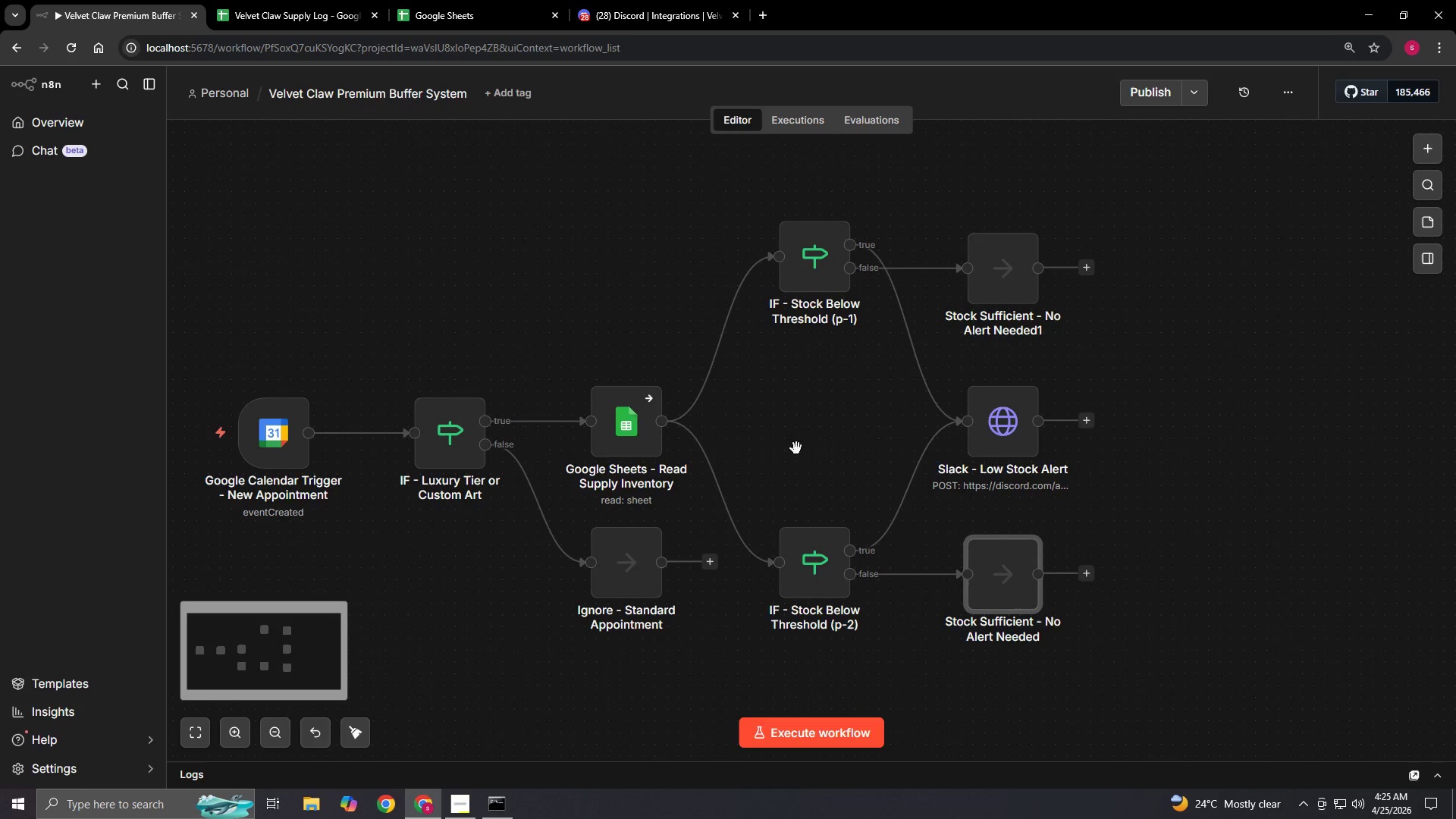 
key(Control+ControlLeft)
 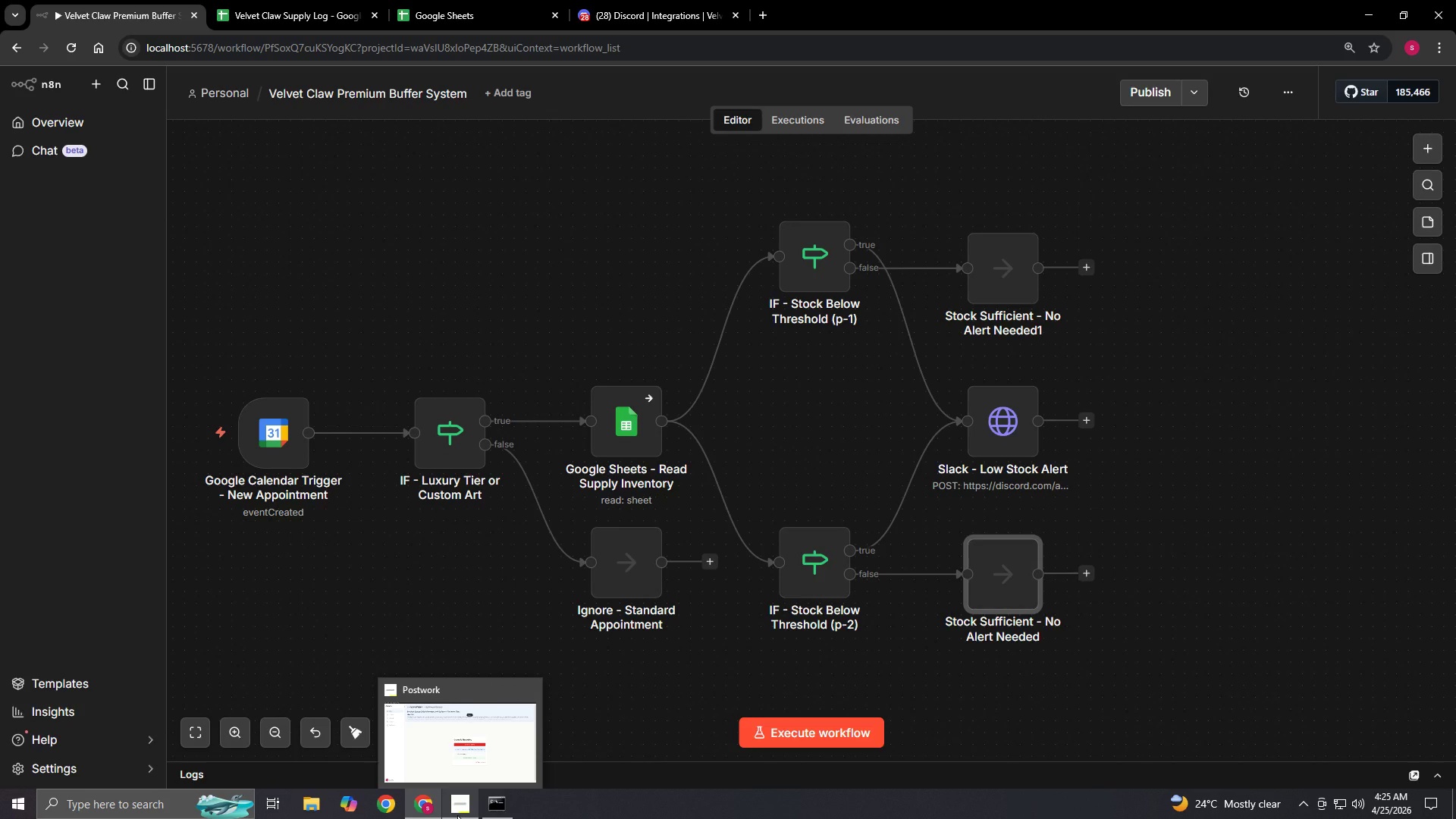 
left_click([457, 815])